 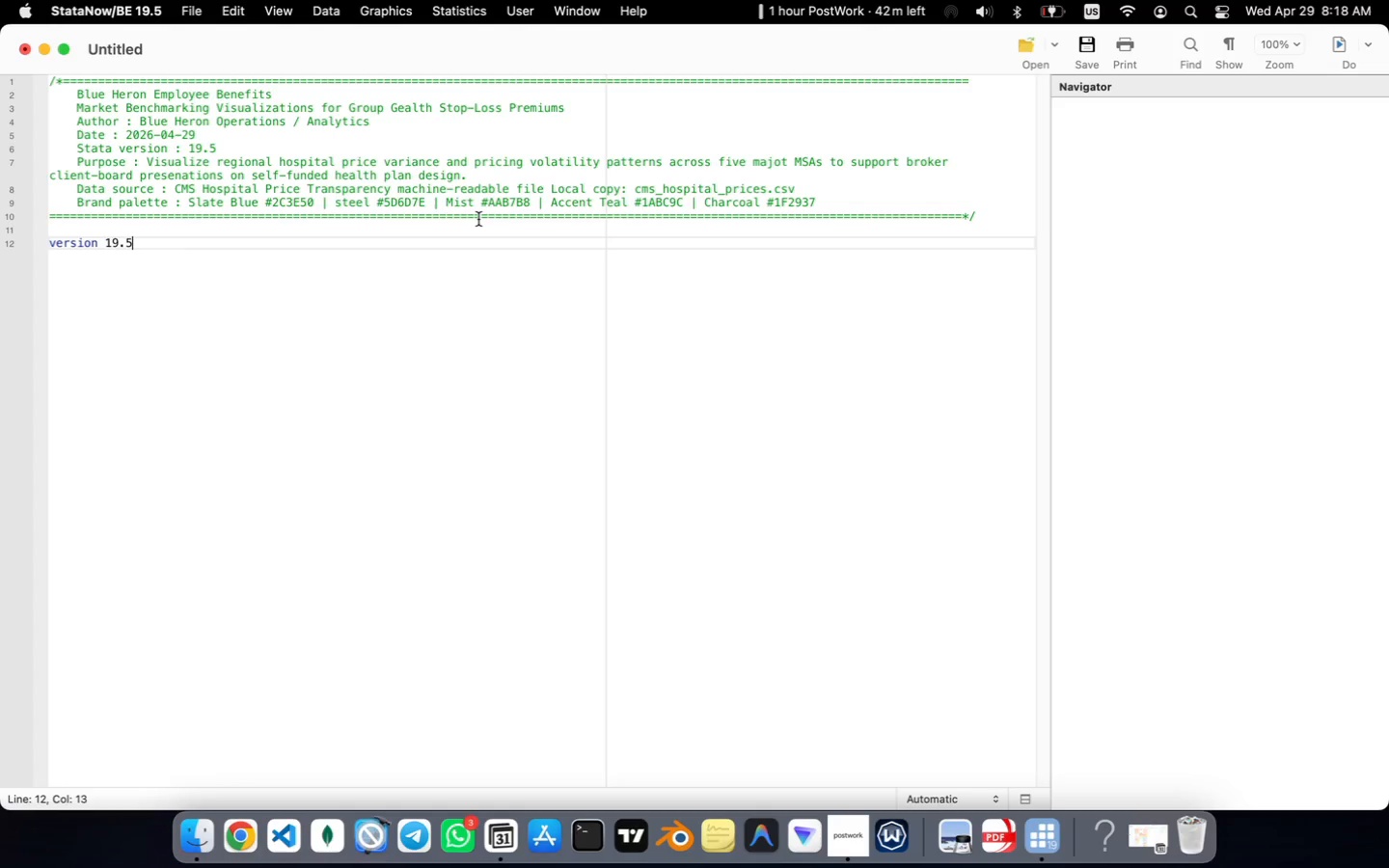 
key(Enter)
 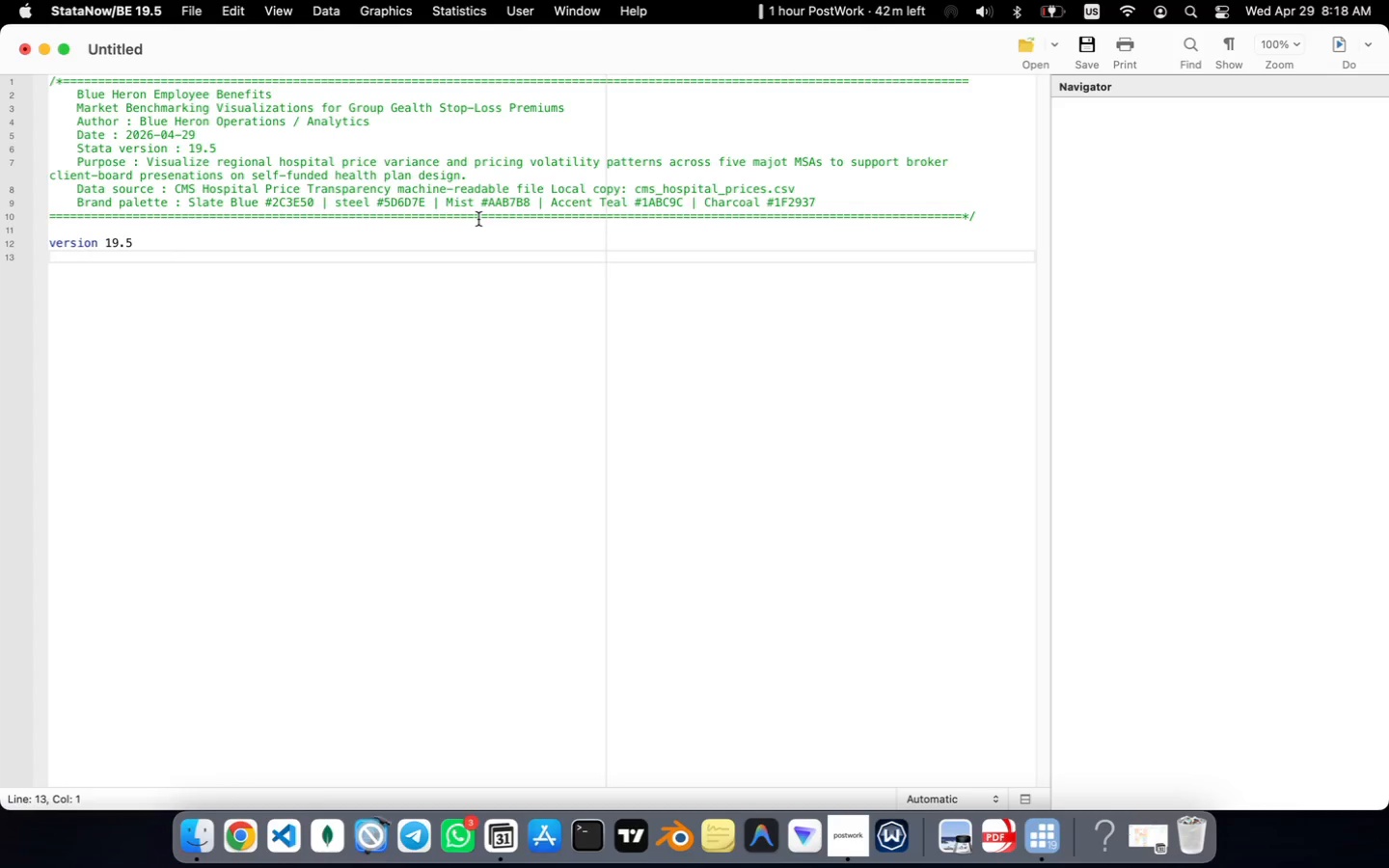 
type(clear all)
 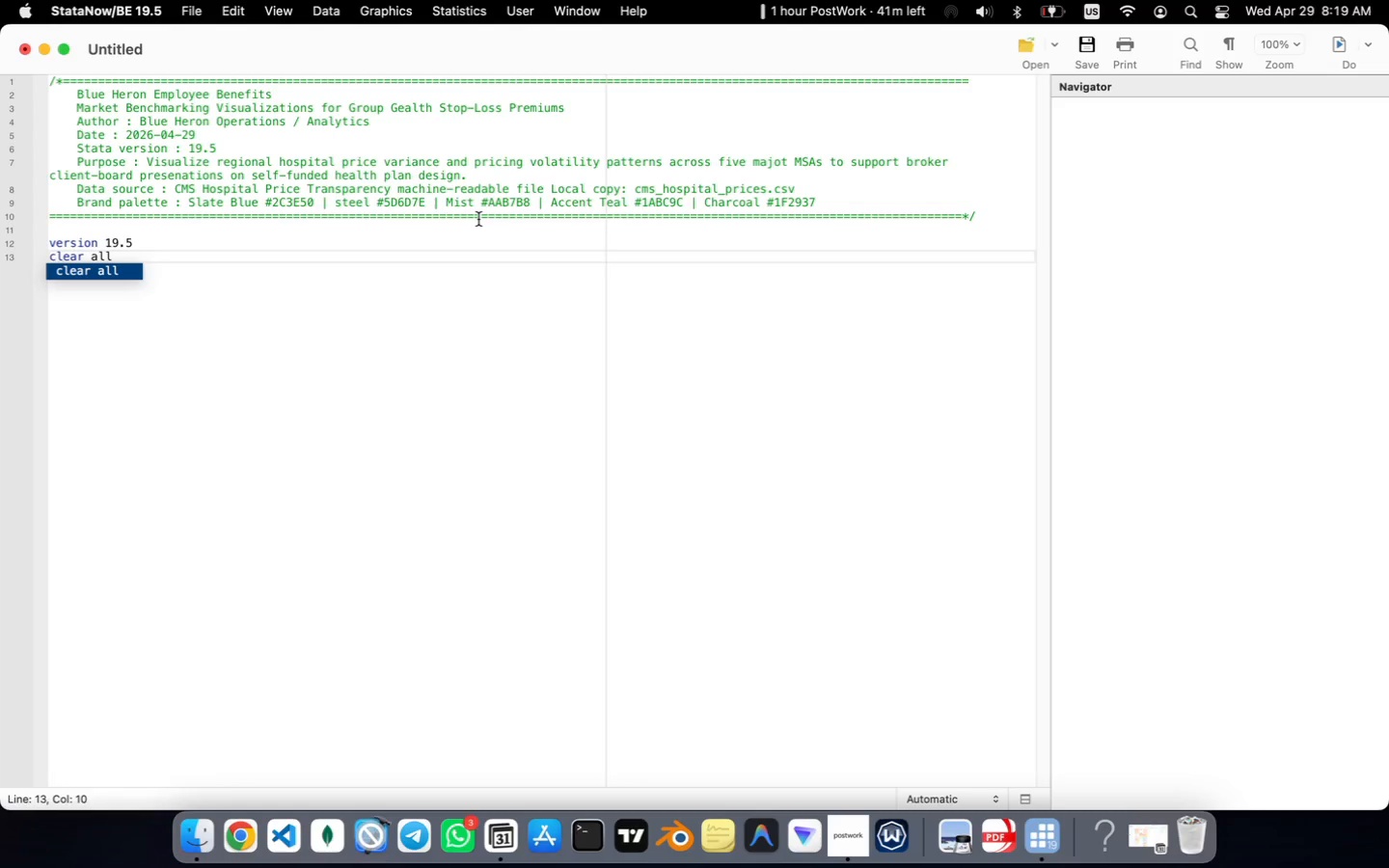 
wait(5.09)
 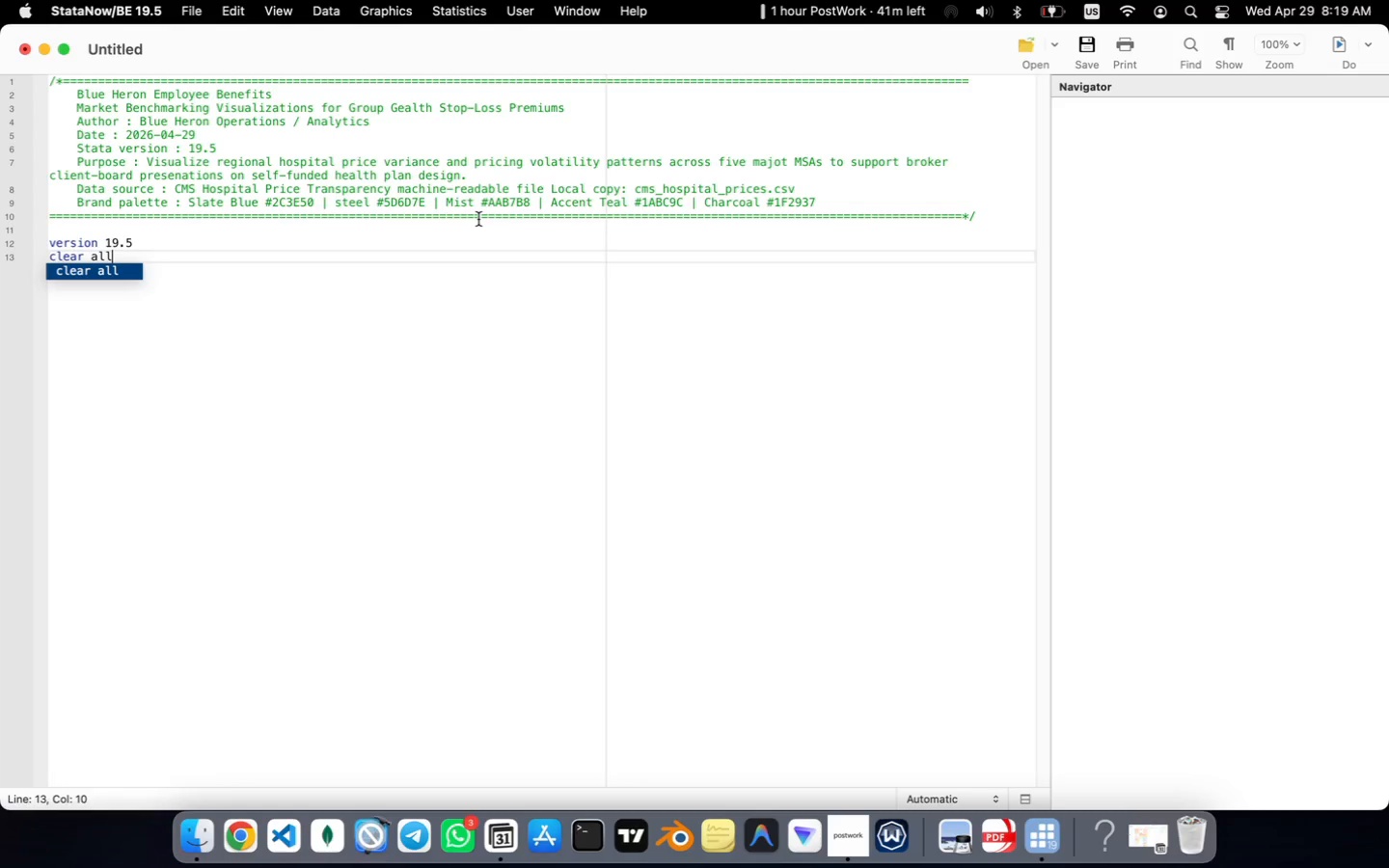 
key(Enter)
 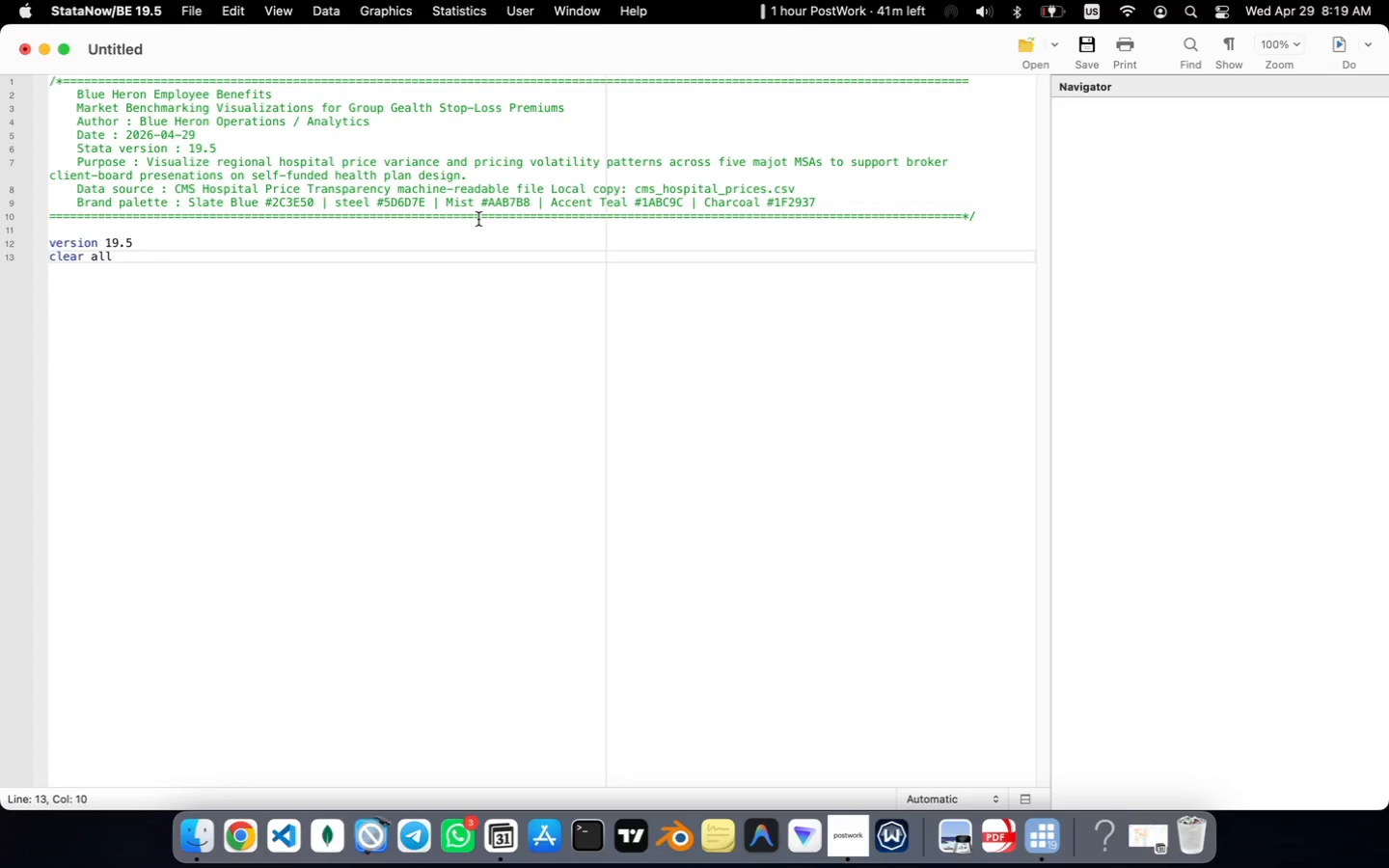 
type(set m)
key(Backspace)
key(Backspace)
key(Backspace)
key(Backspace)
key(Backspace)
 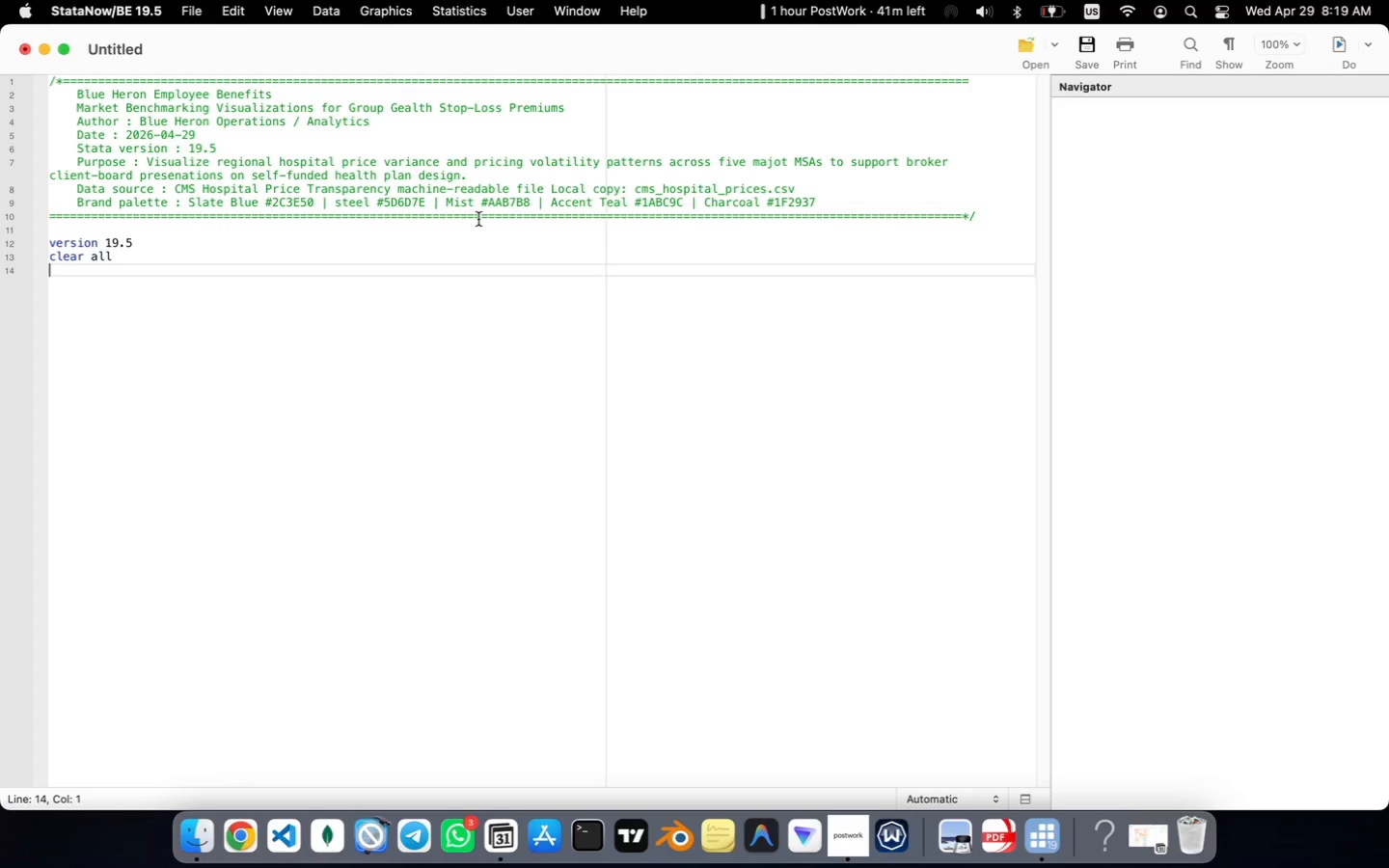 
key(Enter)
 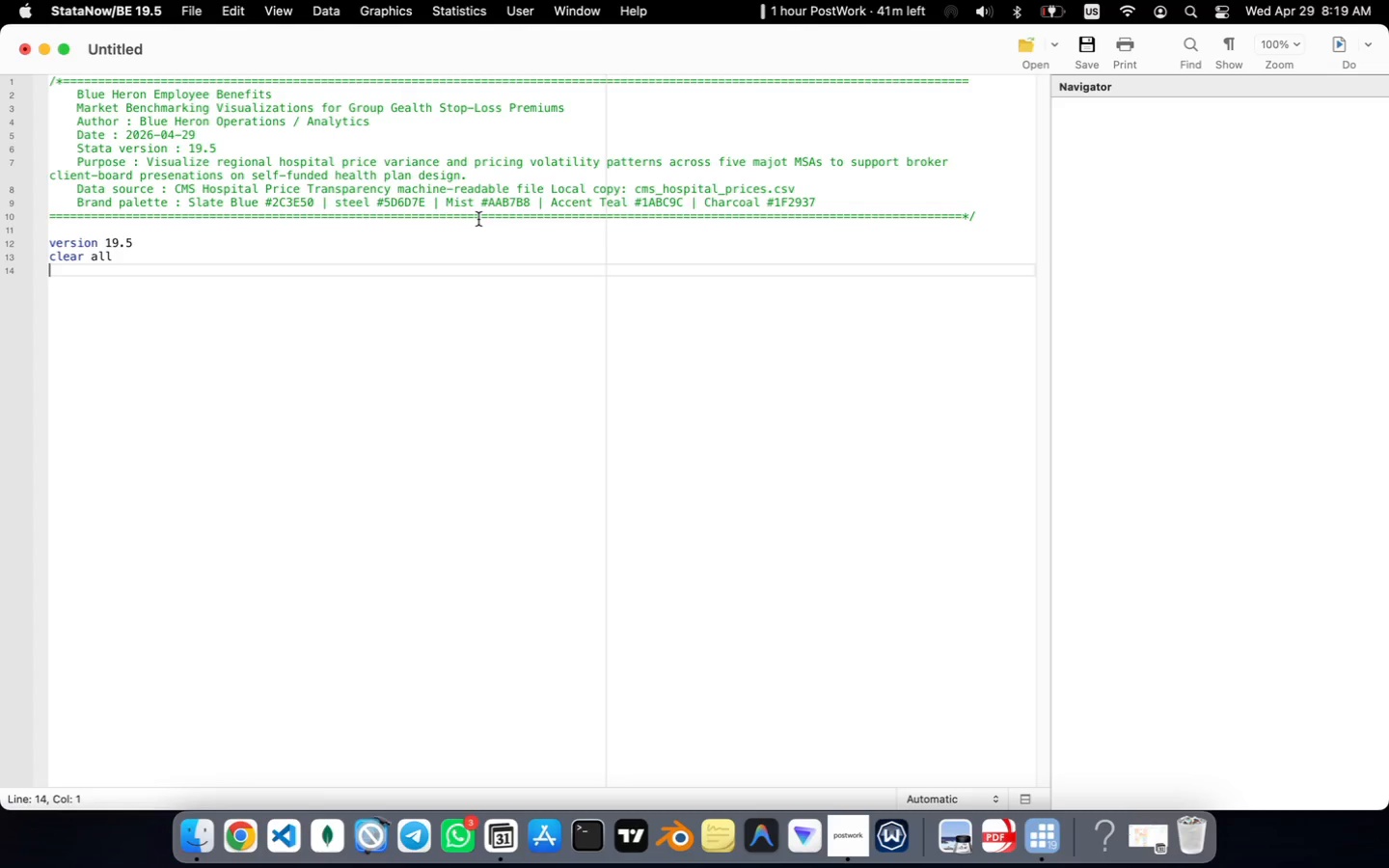 
type(set more off)
 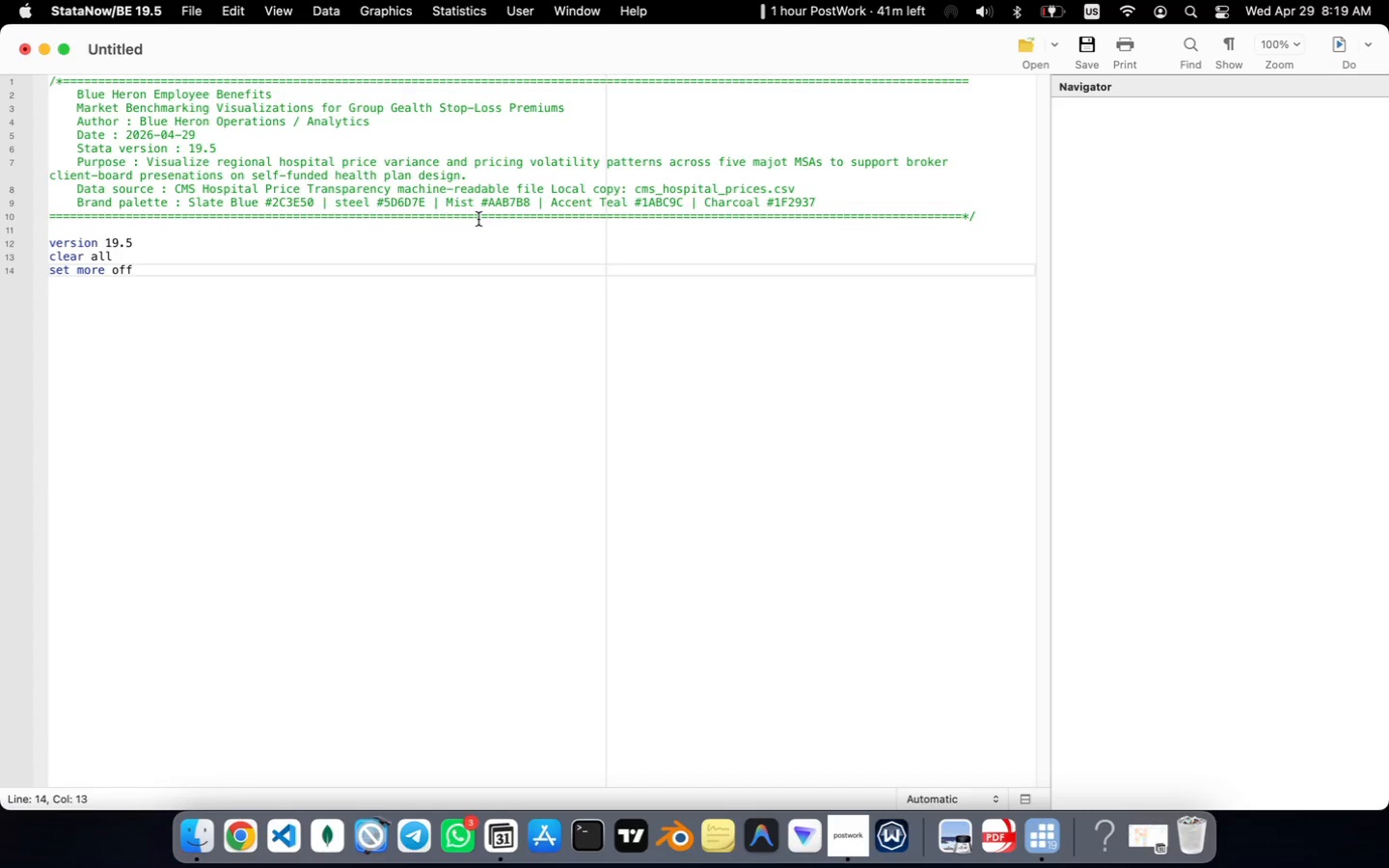 
key(Enter)
 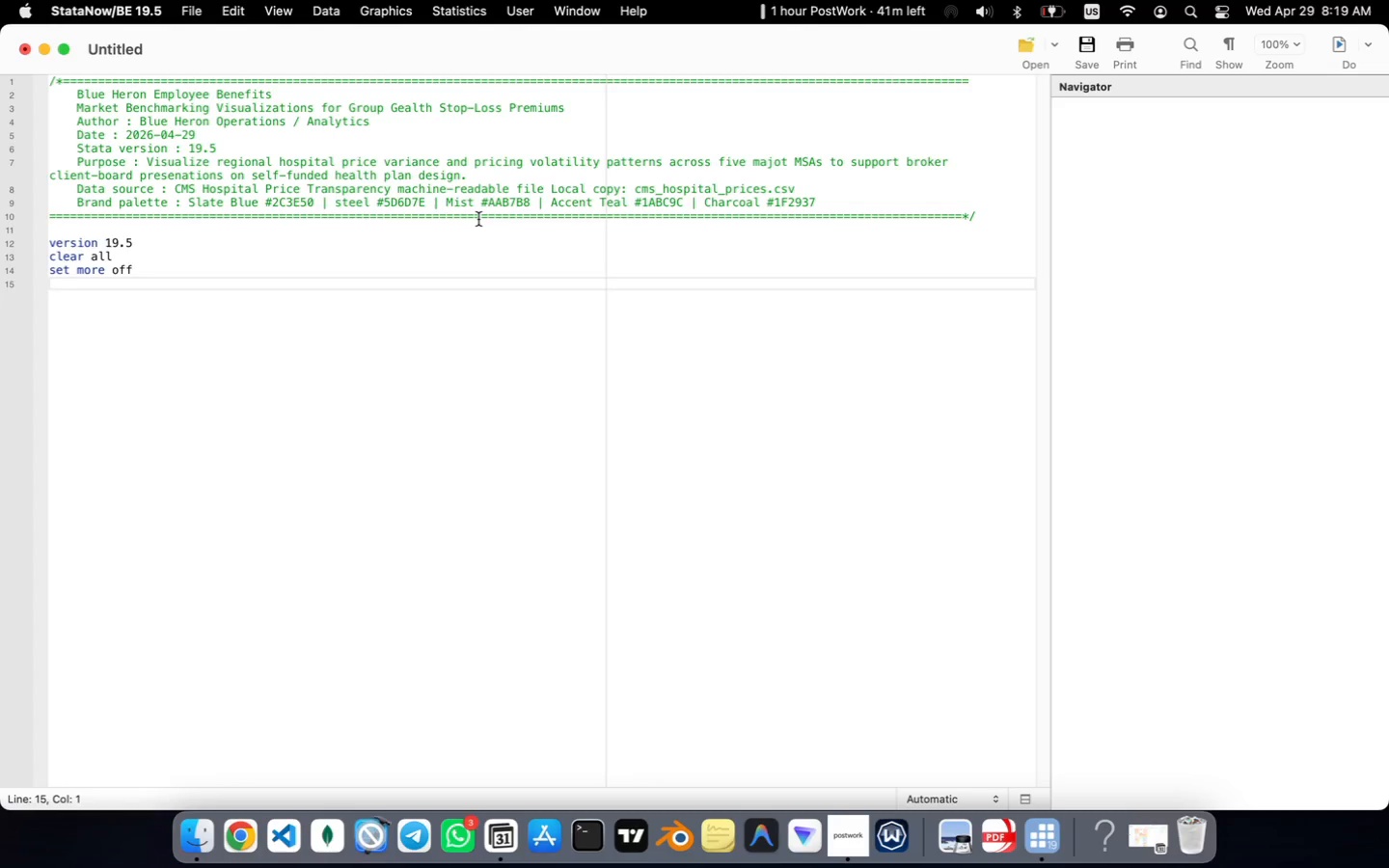 
type(capture log close )
 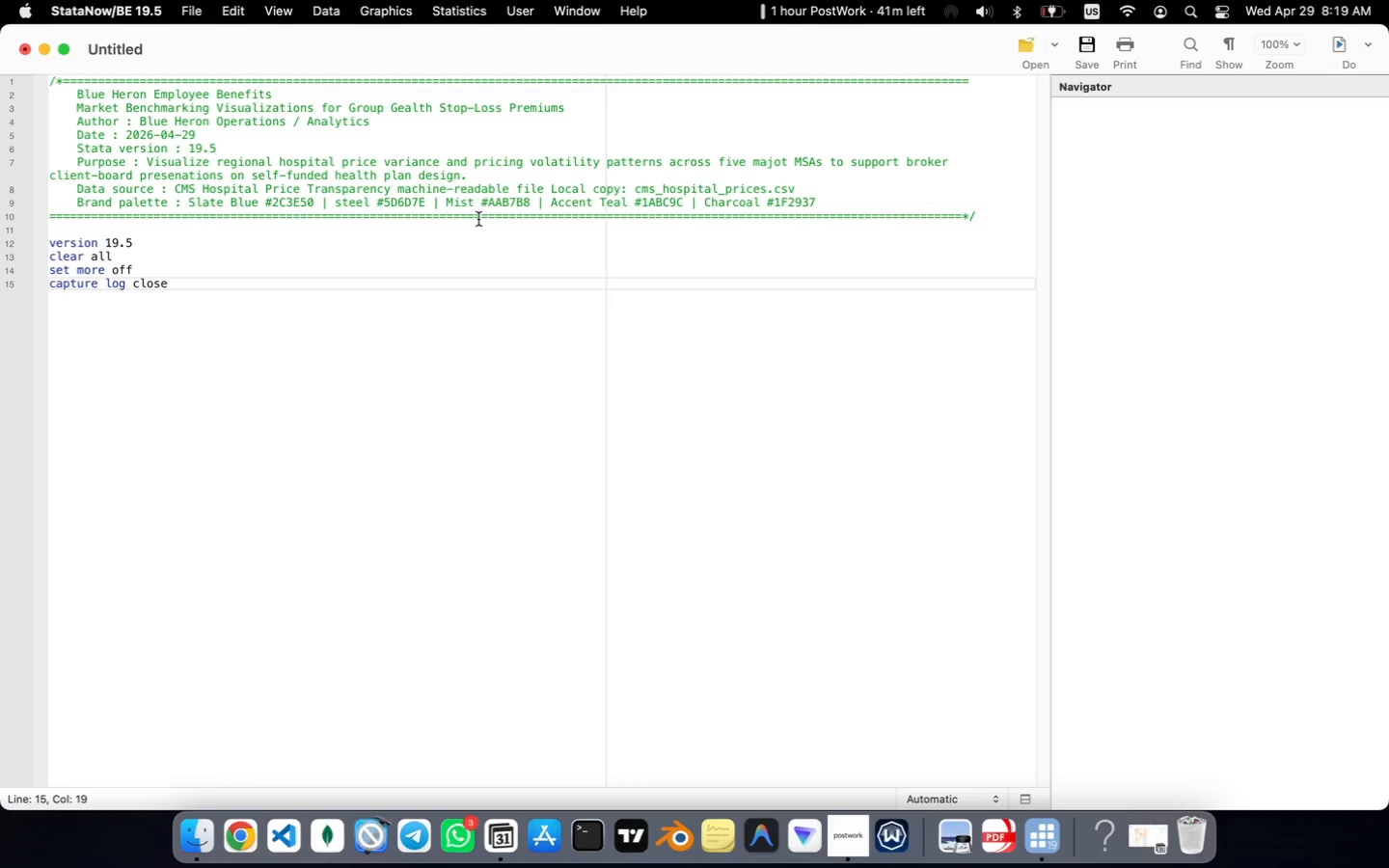 
key(Enter)
 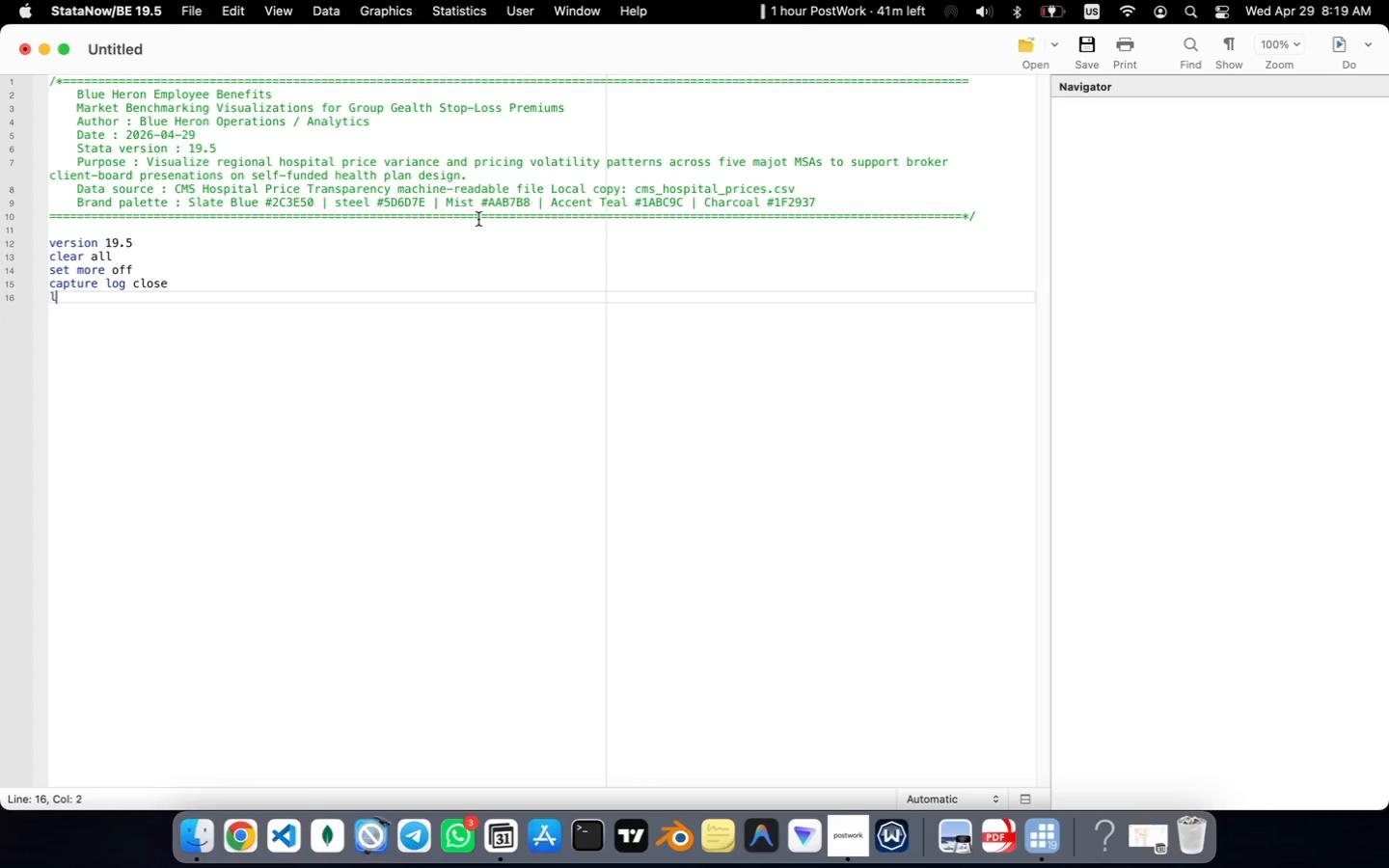 
type(log using "blue_marble)
key(Backspace)
key(Backspace)
key(Backspace)
key(Backspace)
key(Backspace)
key(Backspace)
type(heron_analysis.log)
 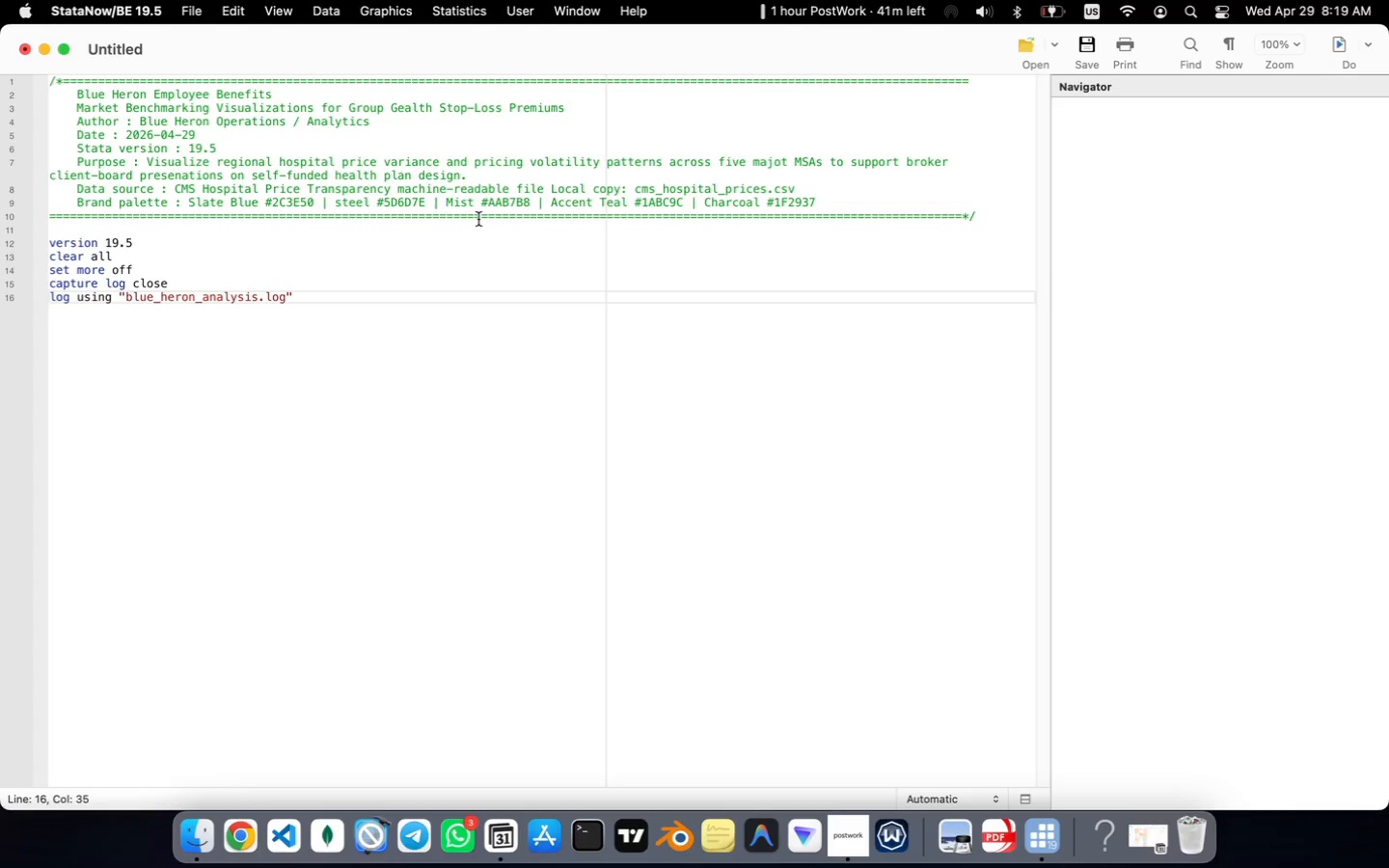 
key(ArrowRight)
 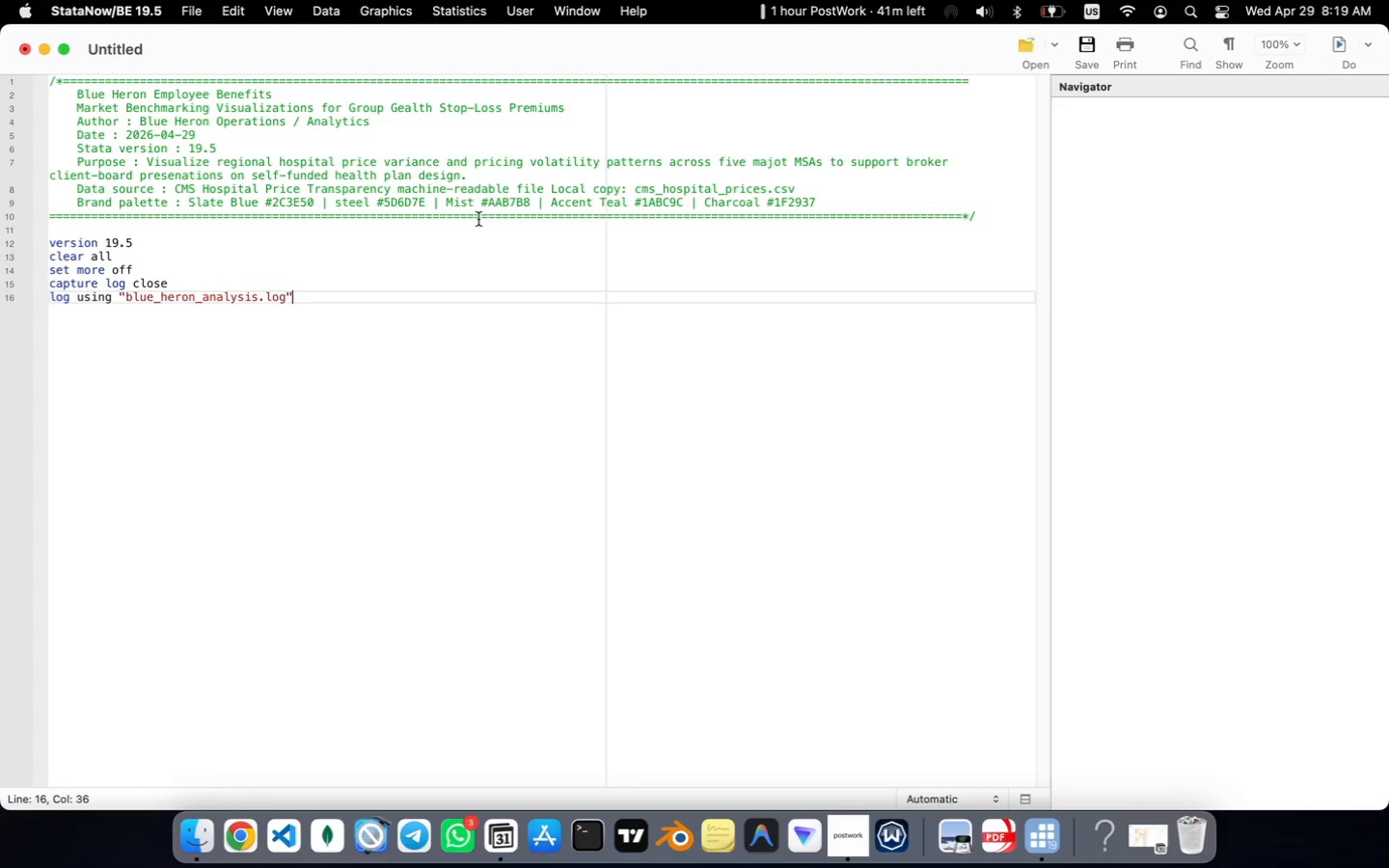 
type(, replace te)
 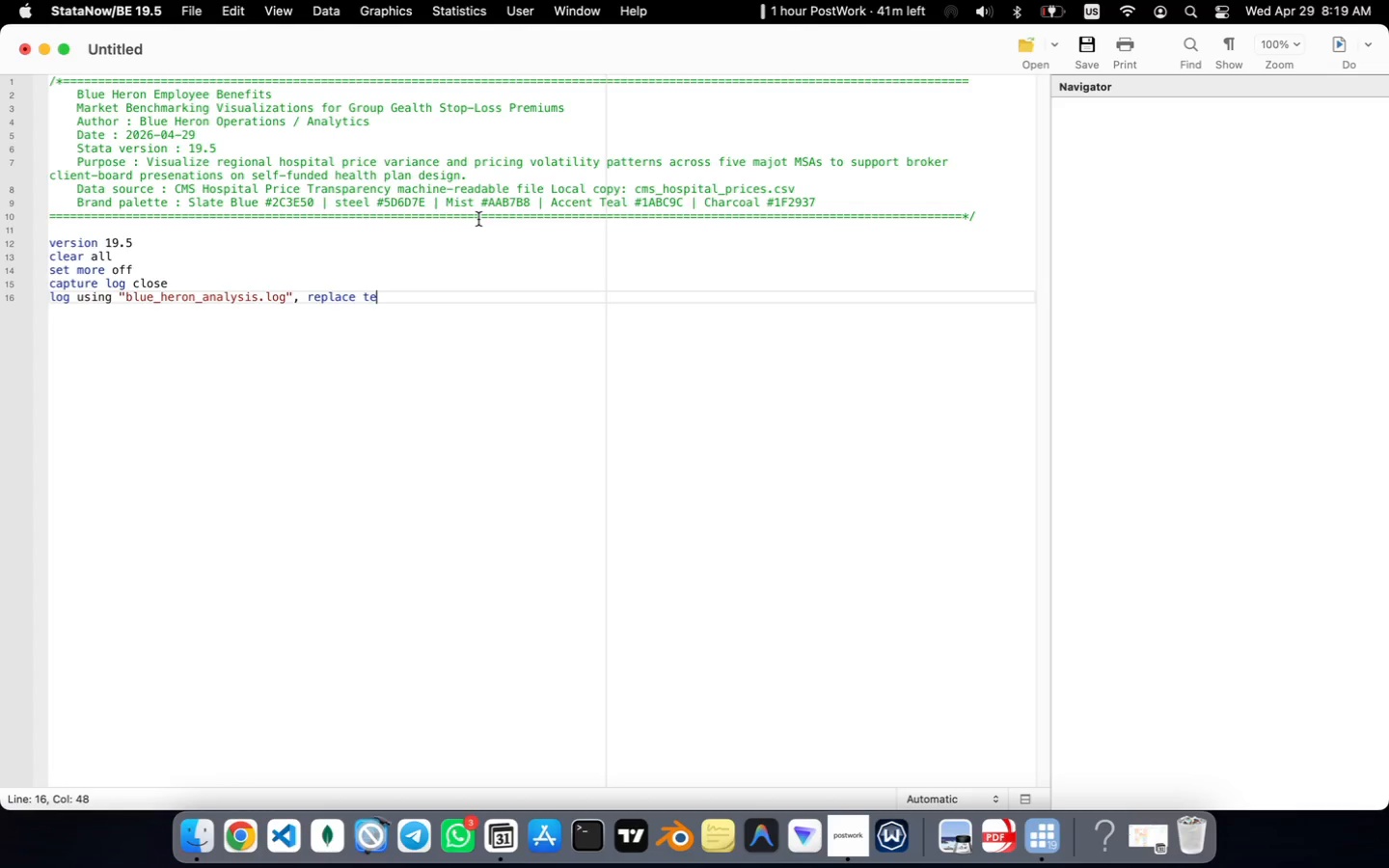 
key(Meta+CommandLeft)
 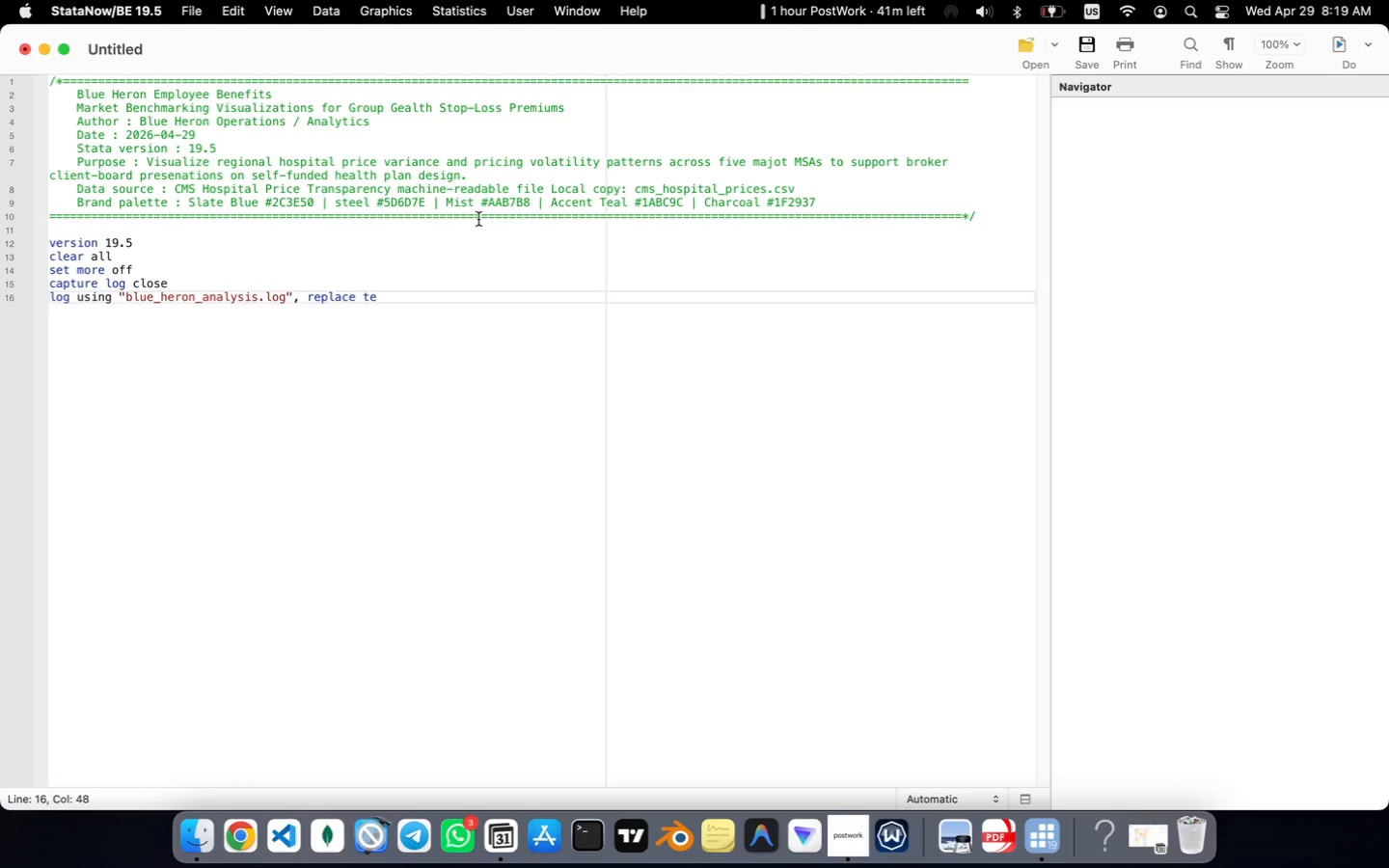 
type(xt)
 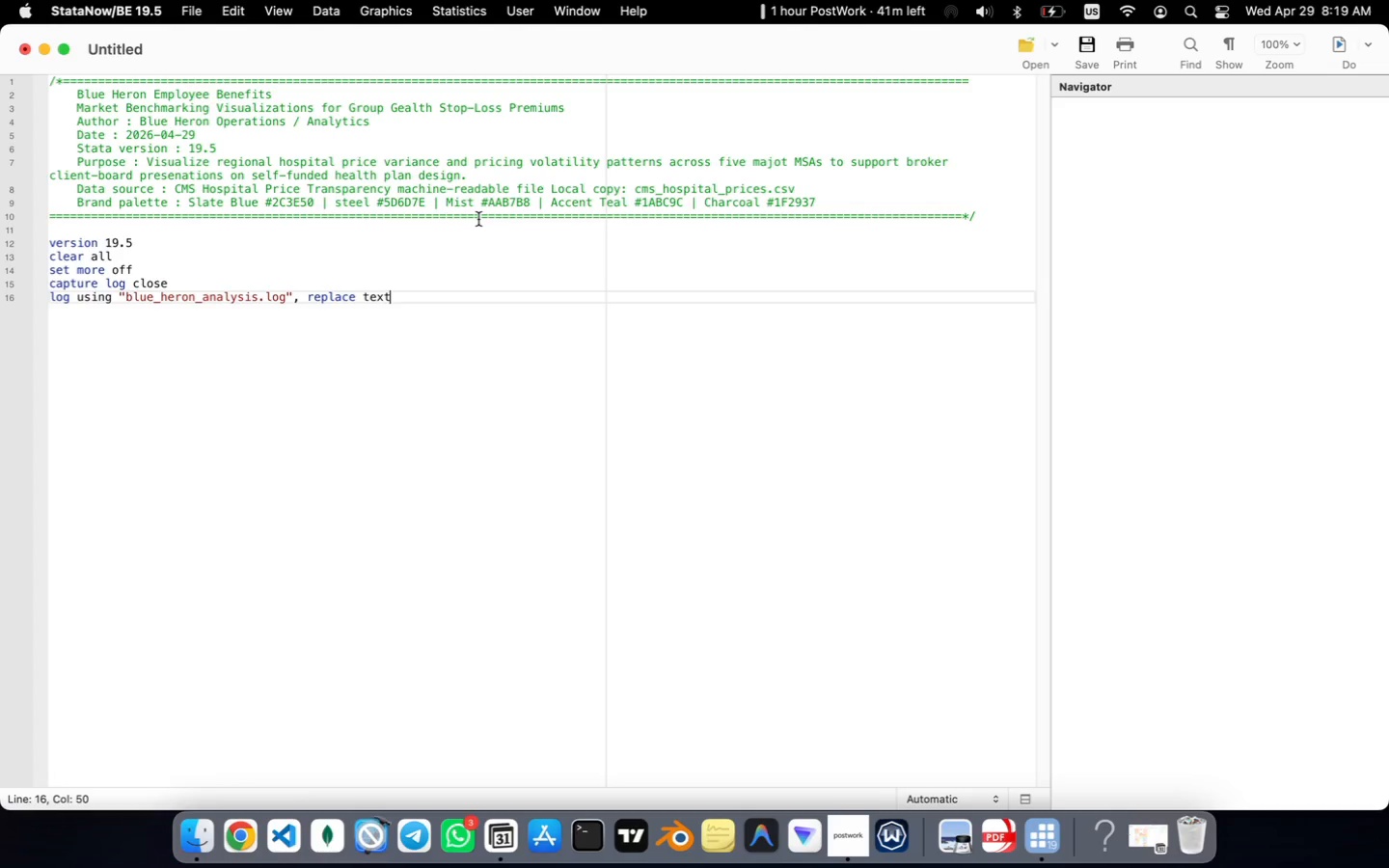 
wait(5.63)
 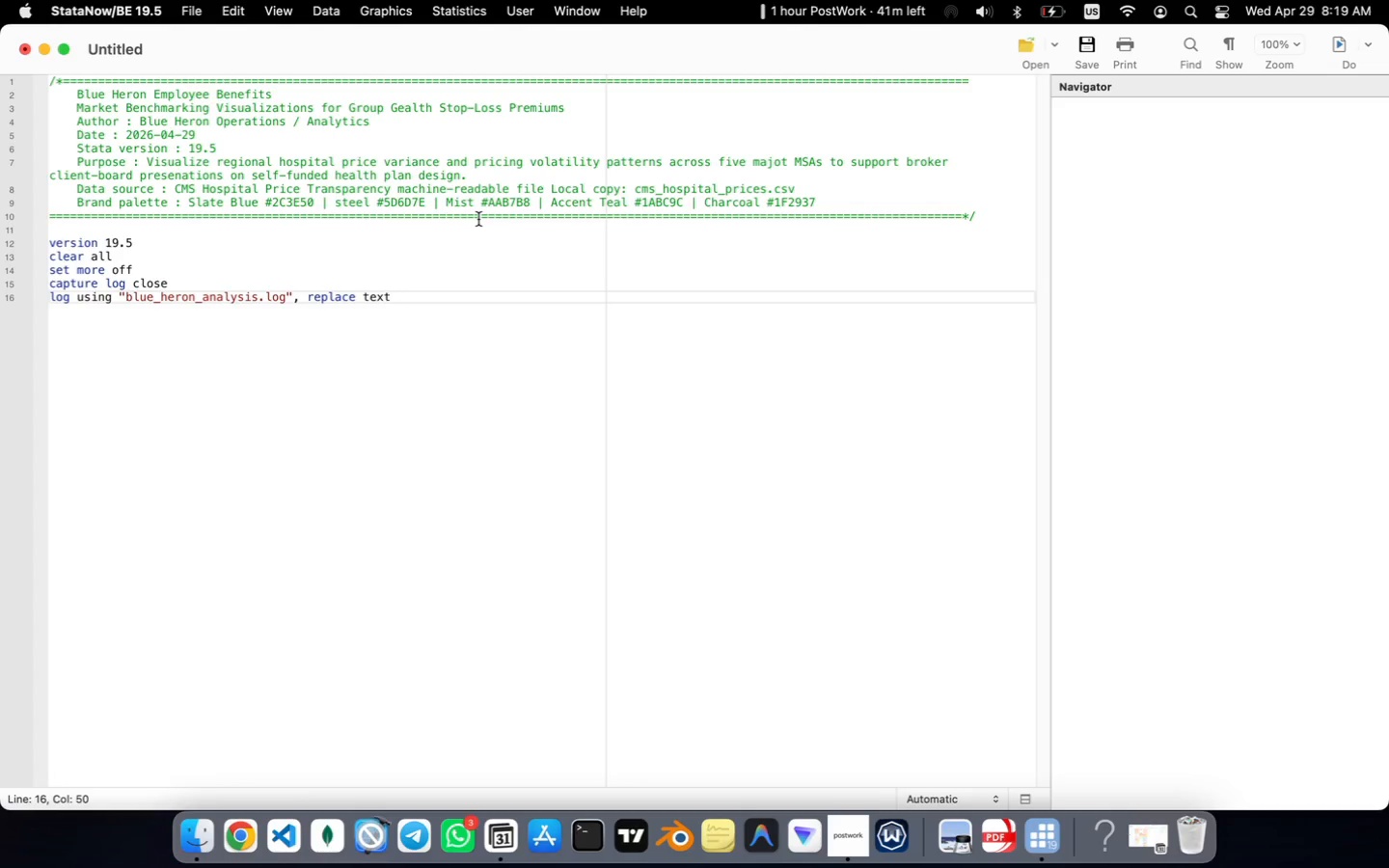 
key(Enter)
 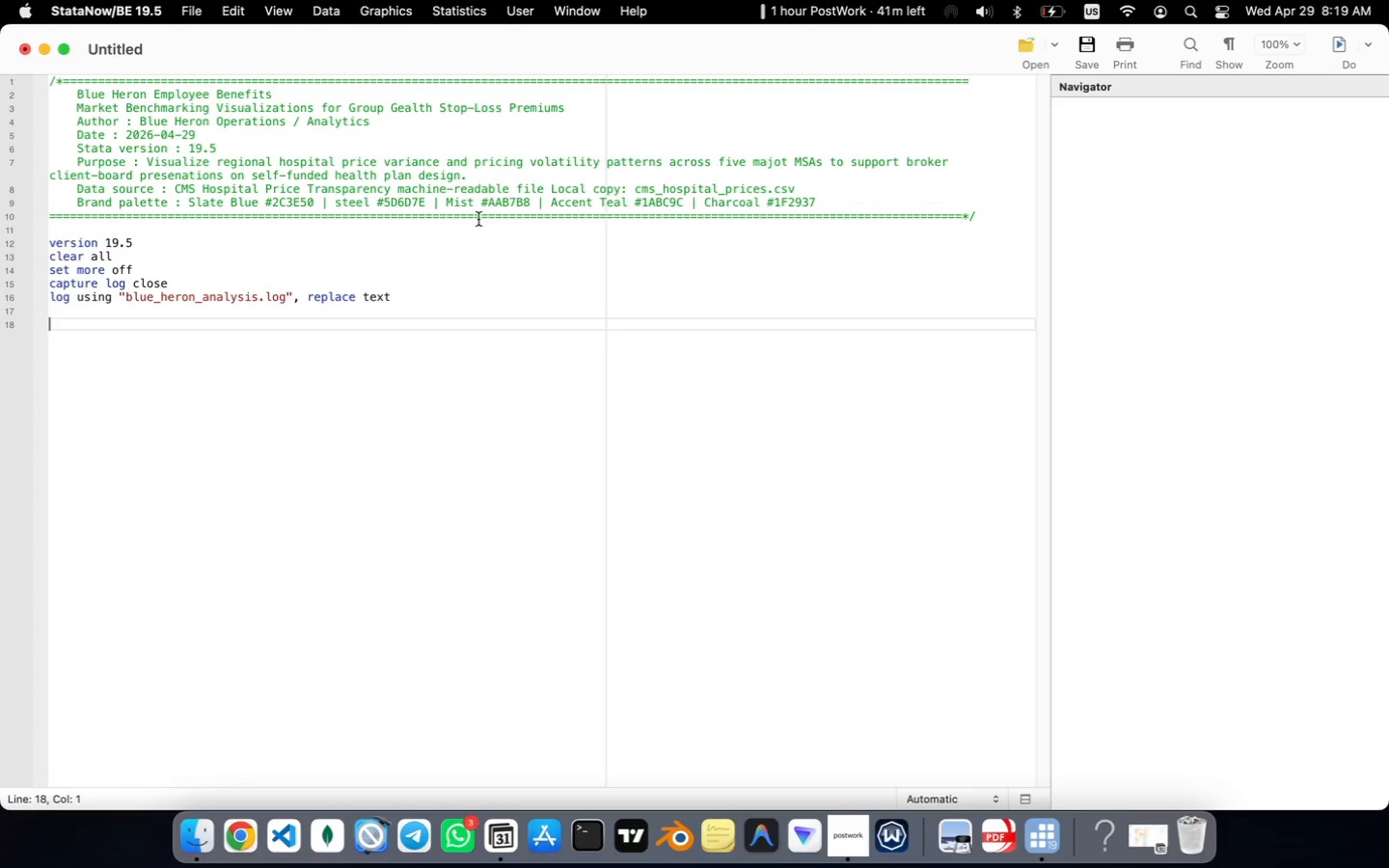 
key(Enter)
 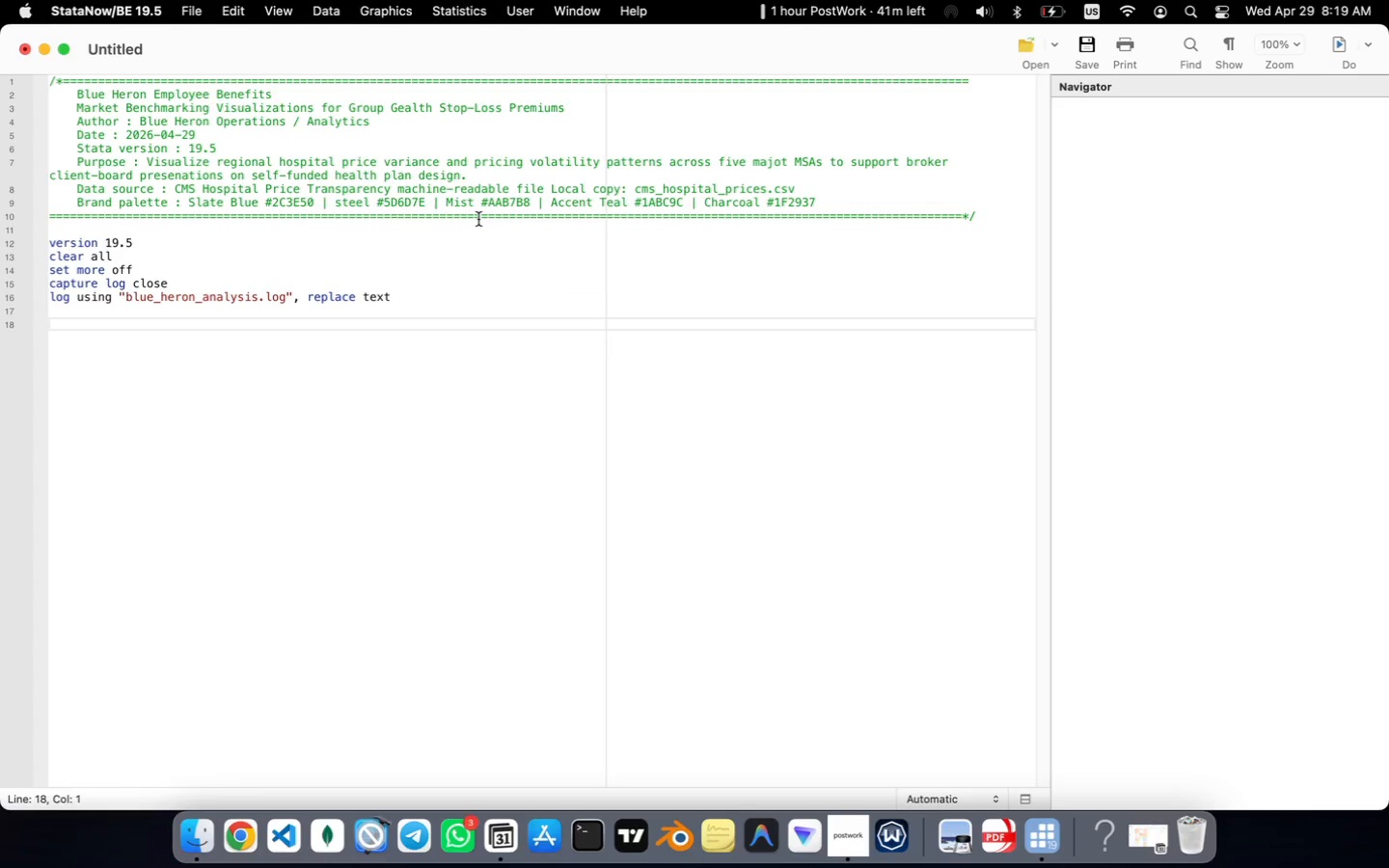 
type(* 0. Install community packages if missing --*)
 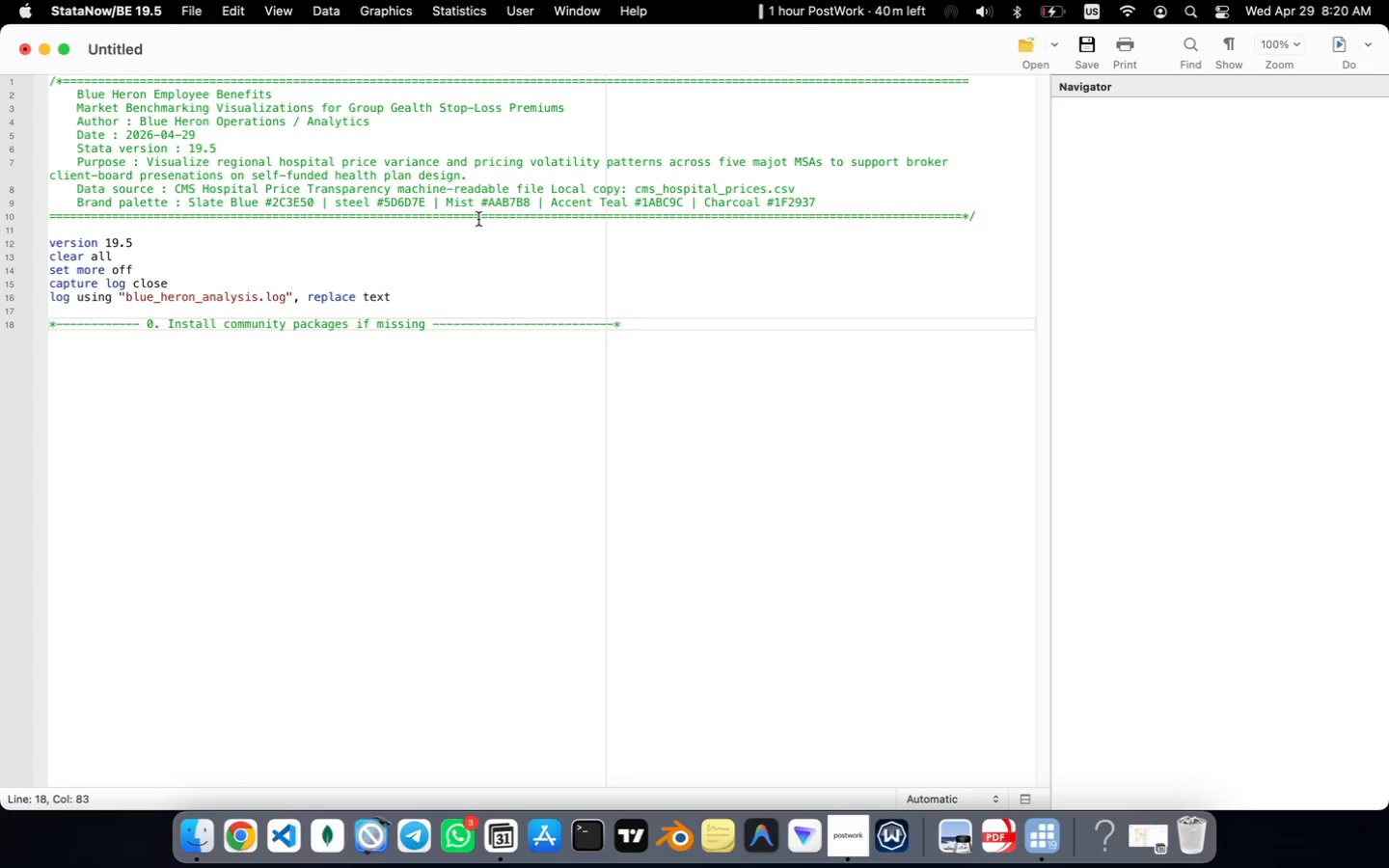 
key(Enter)
 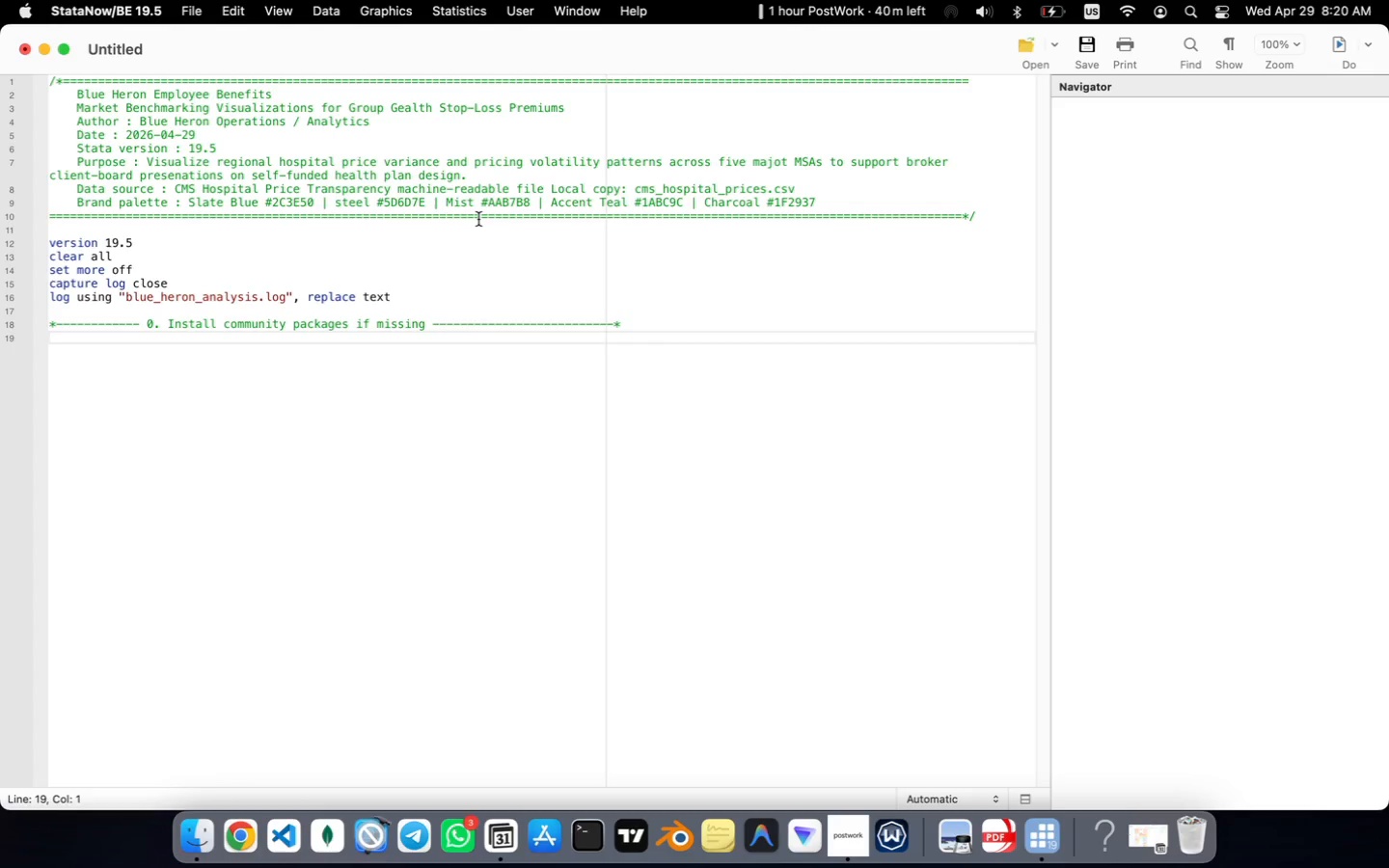 
type(foreach pkg in grstyle palettes colrspace {)
 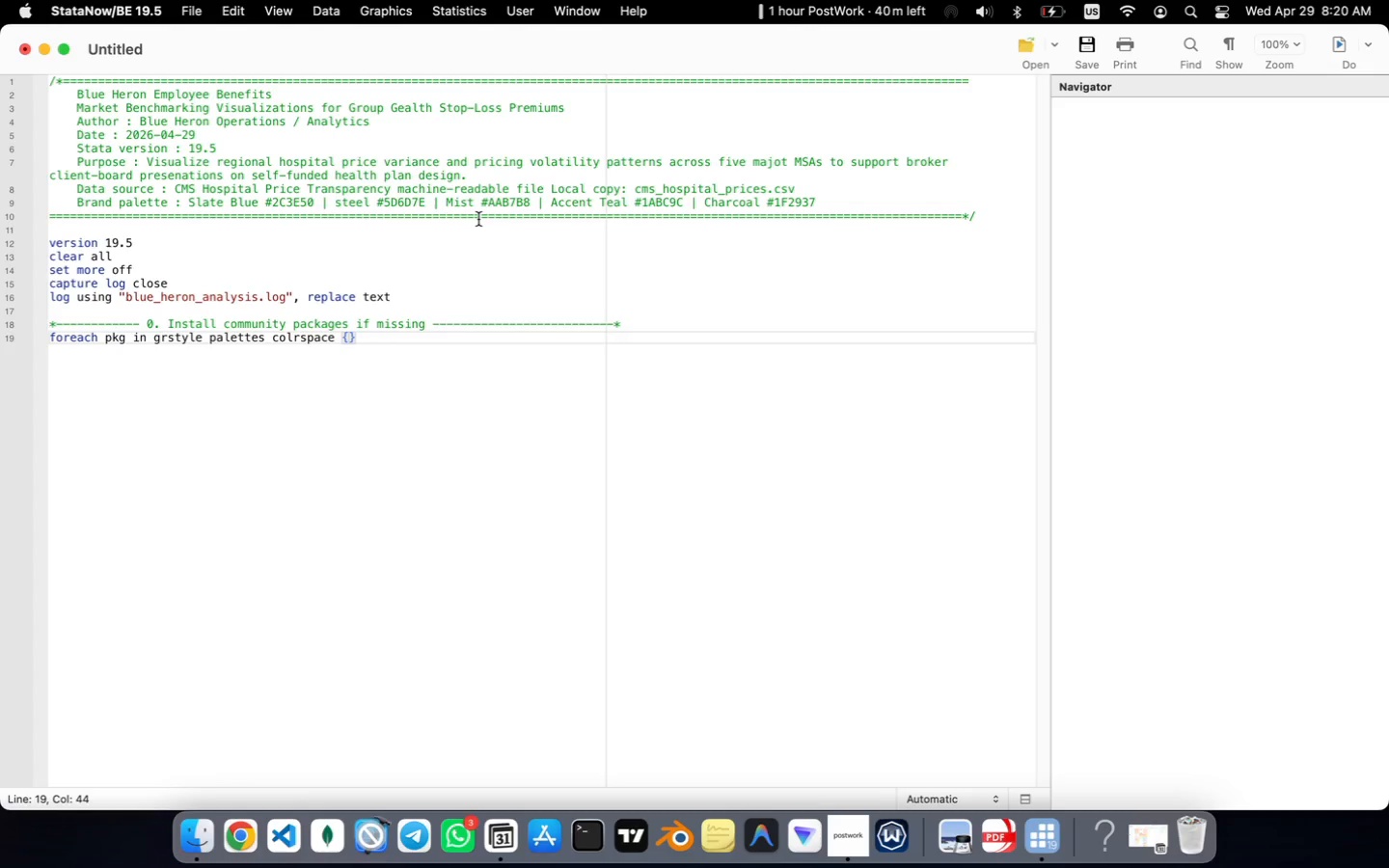 
key(Enter)
 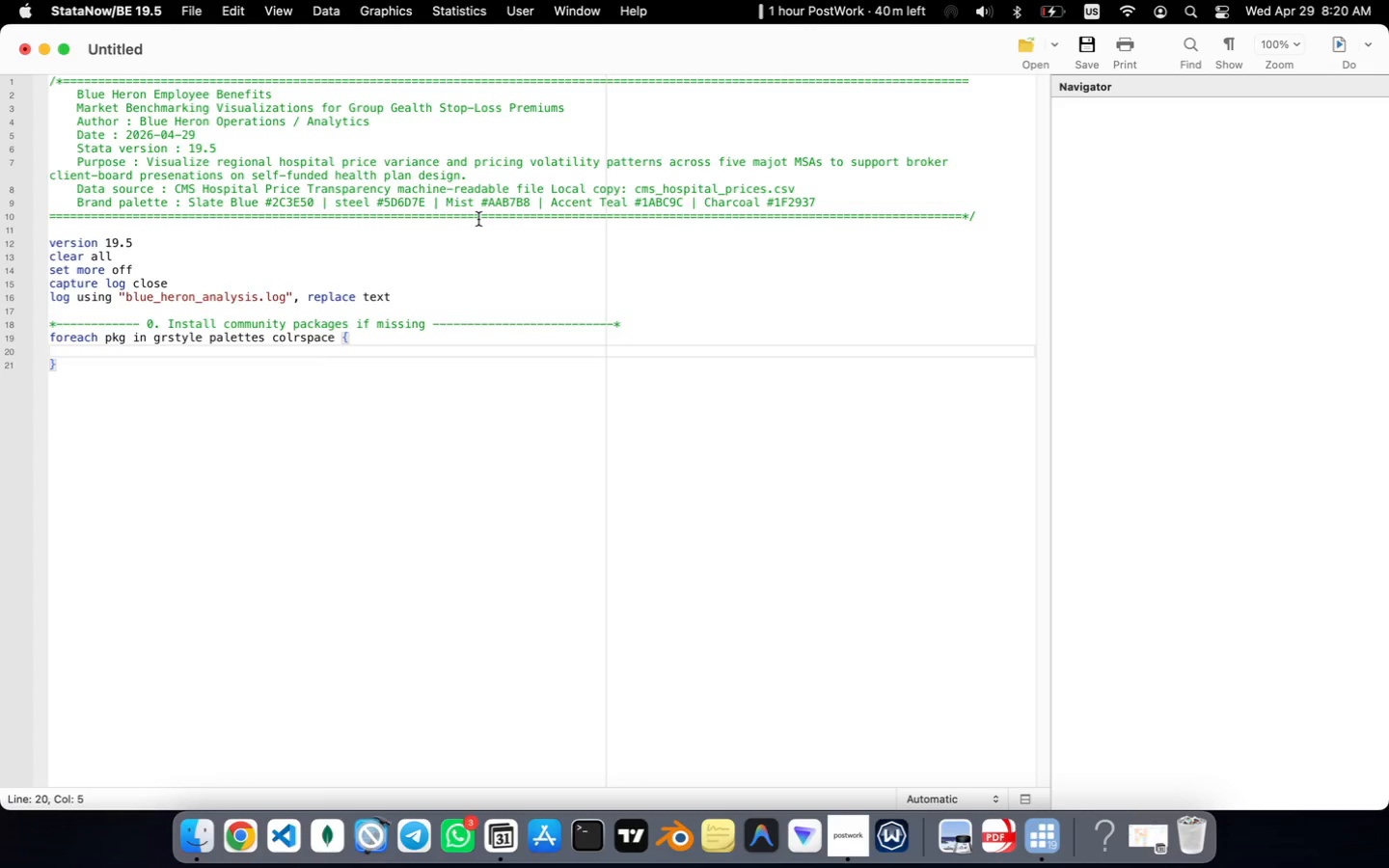 
type(capture which `pkg)
 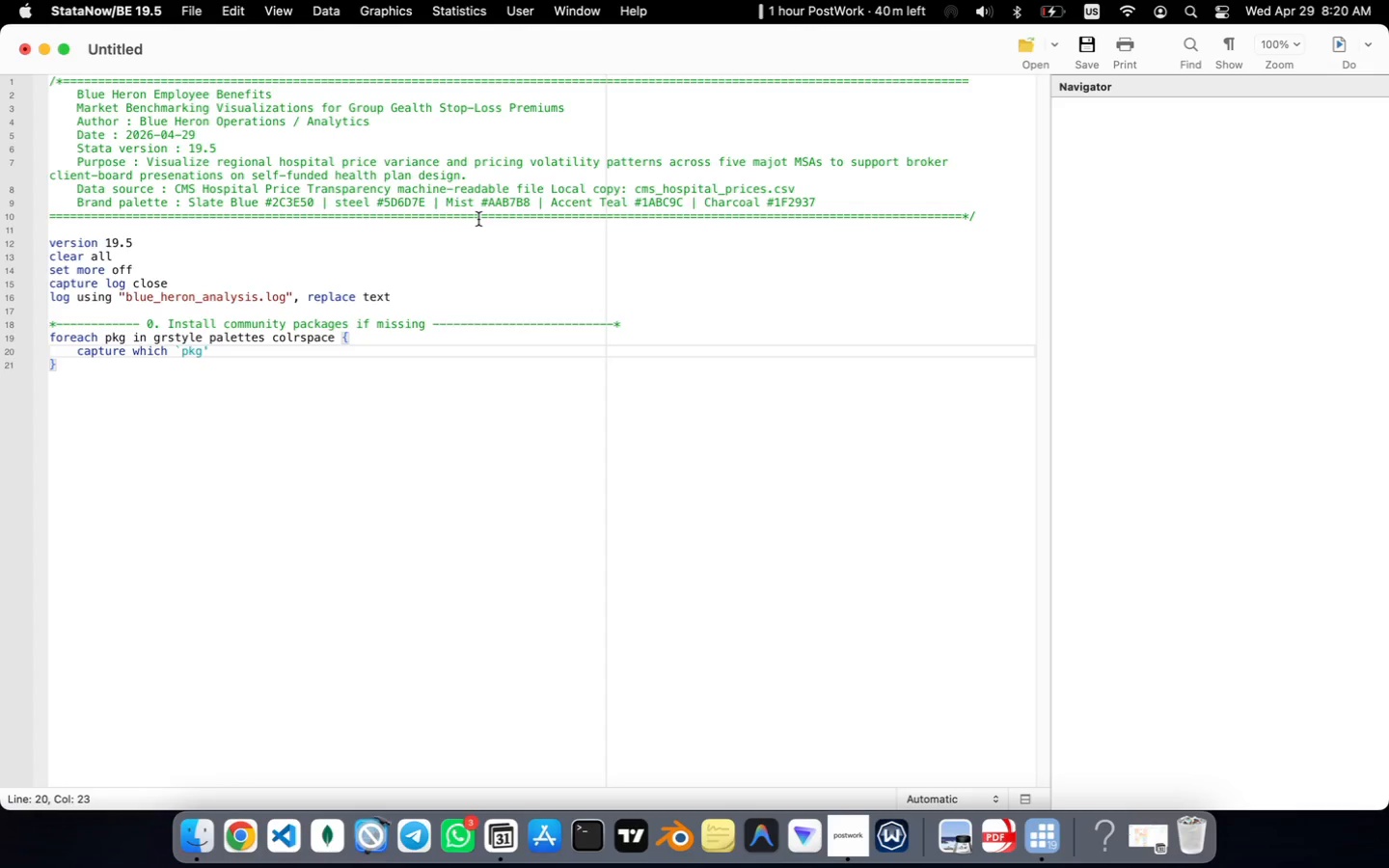 
wait(6.11)
 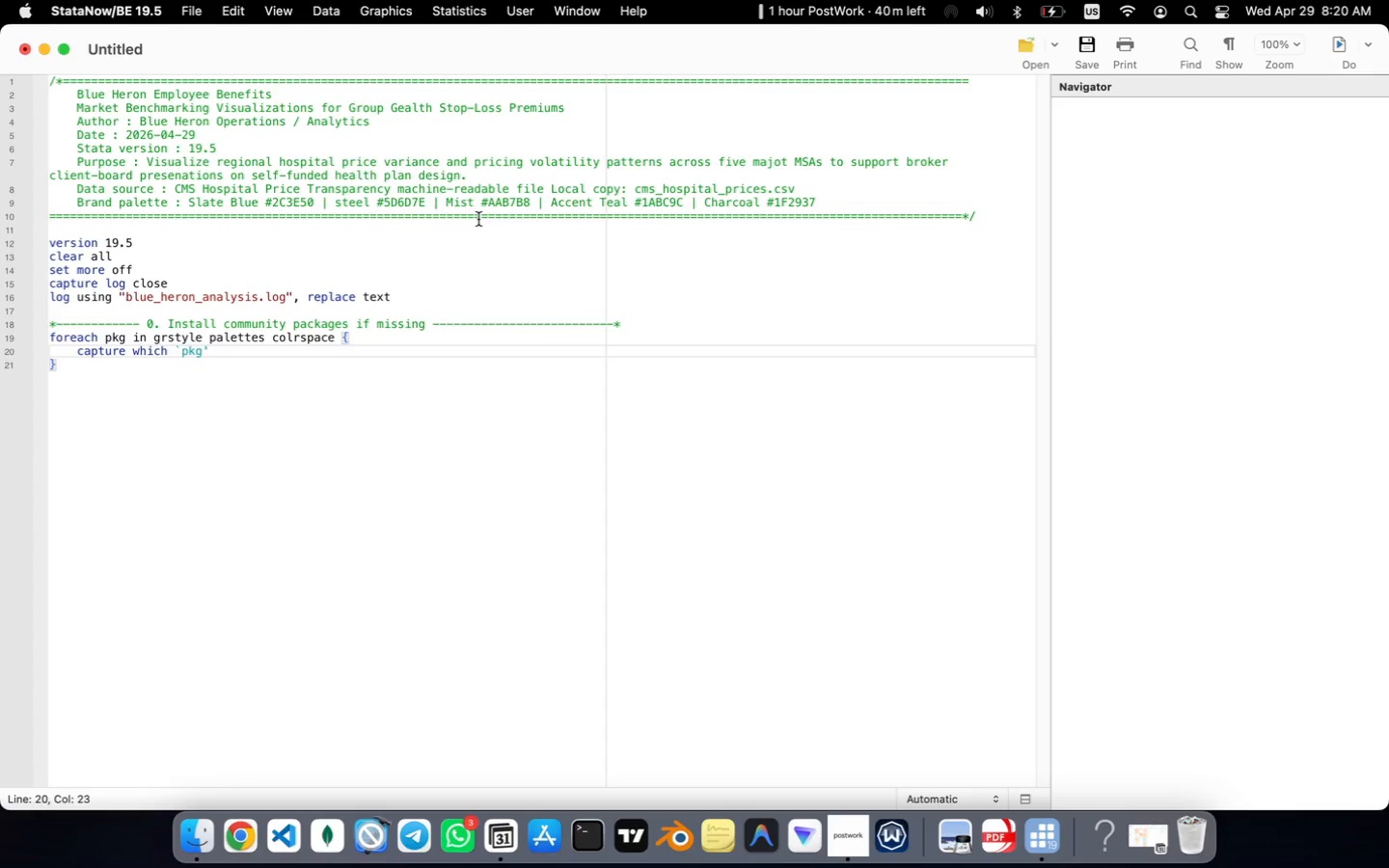 
key(ArrowRight)
 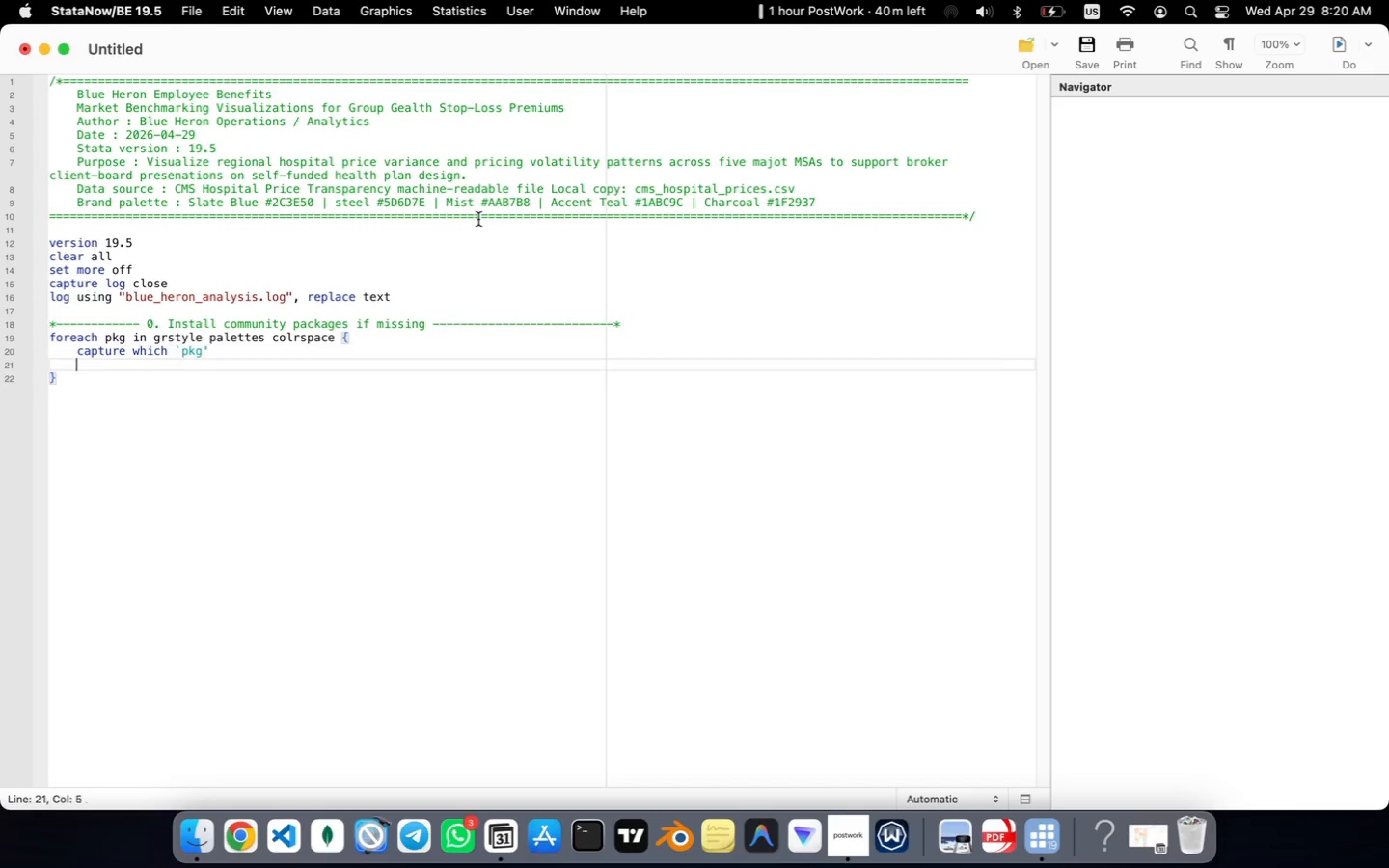 
key(Enter)
 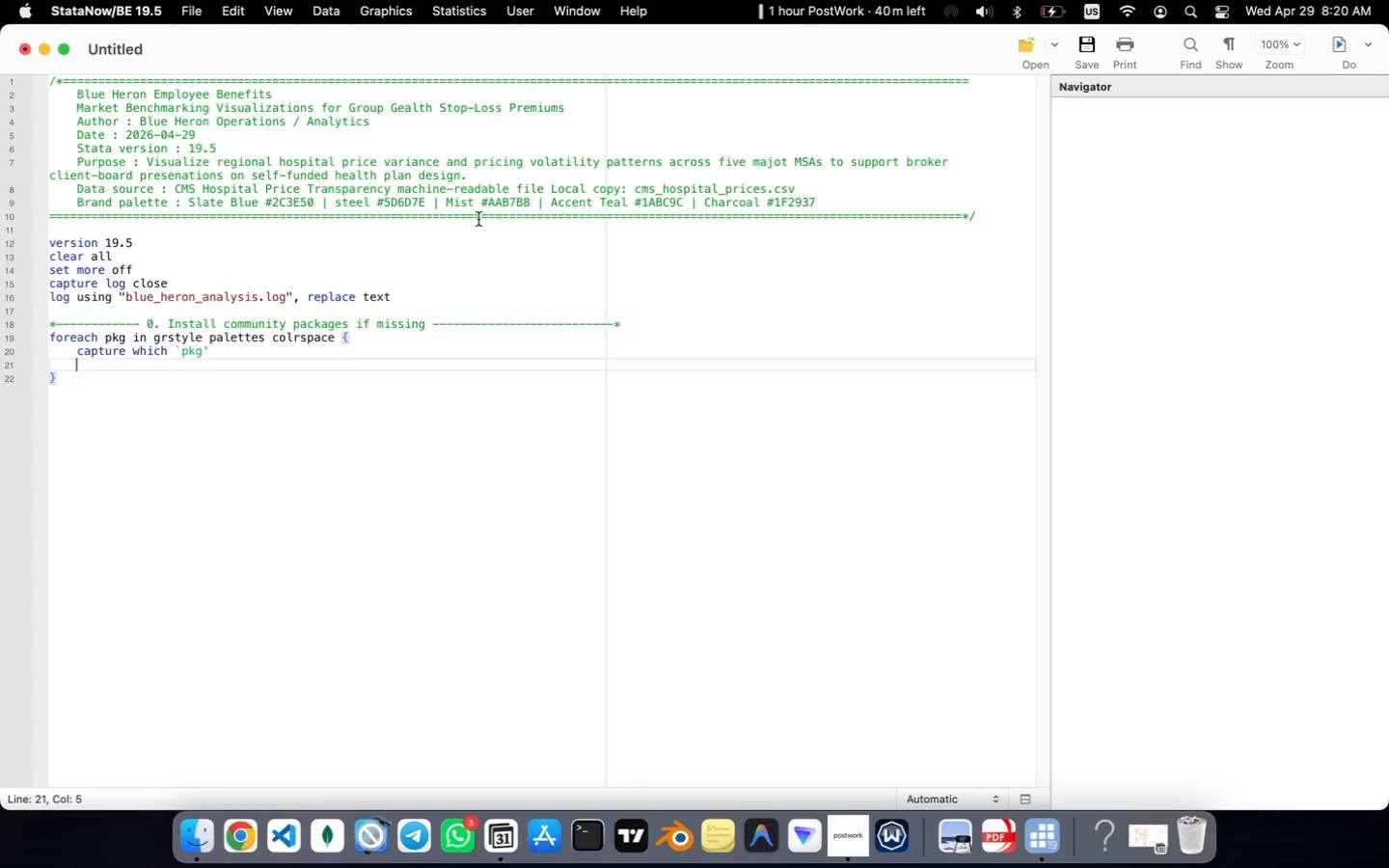 
type(if _rc capture ssc install `pkg)
 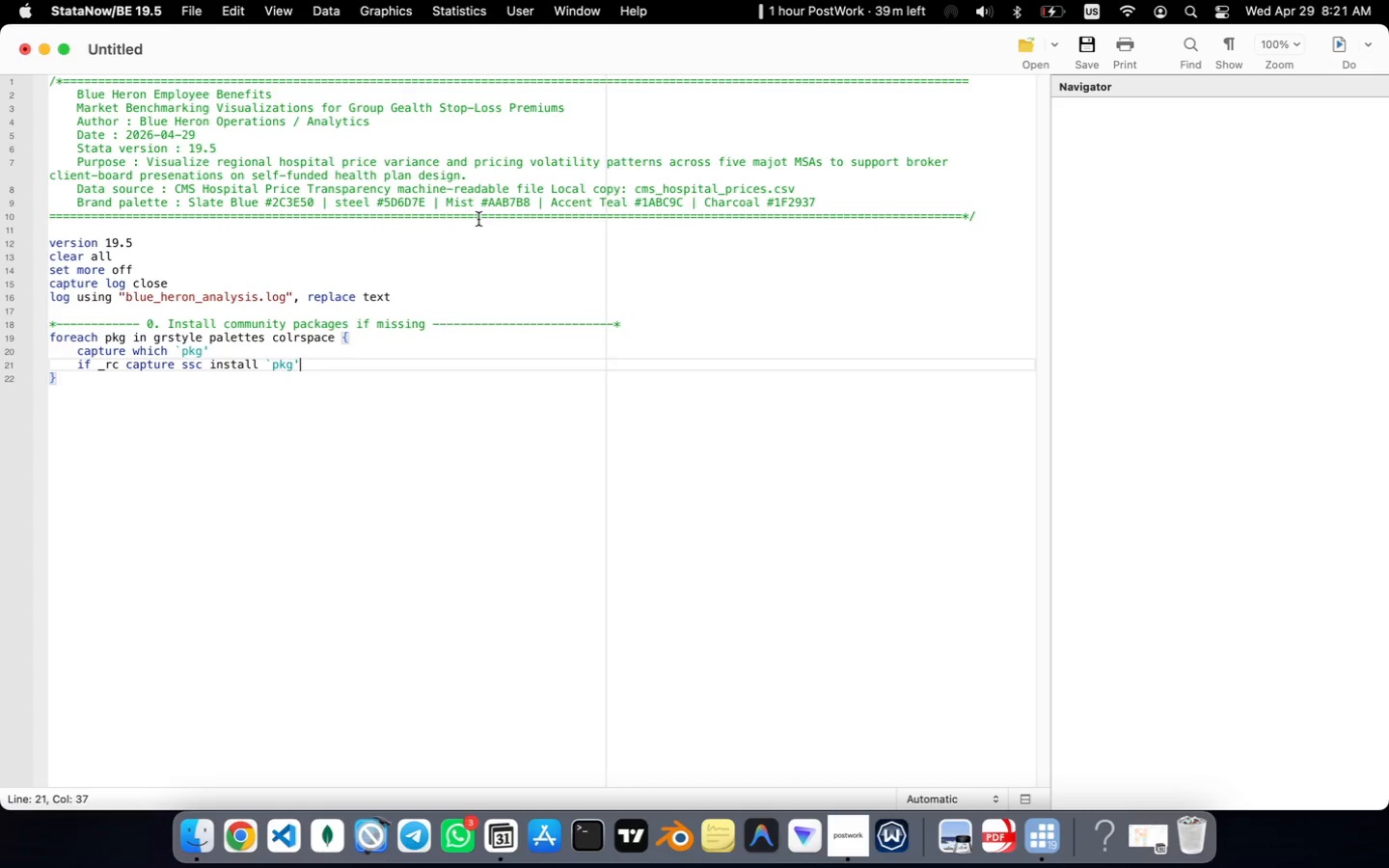 
key(ArrowRight)
 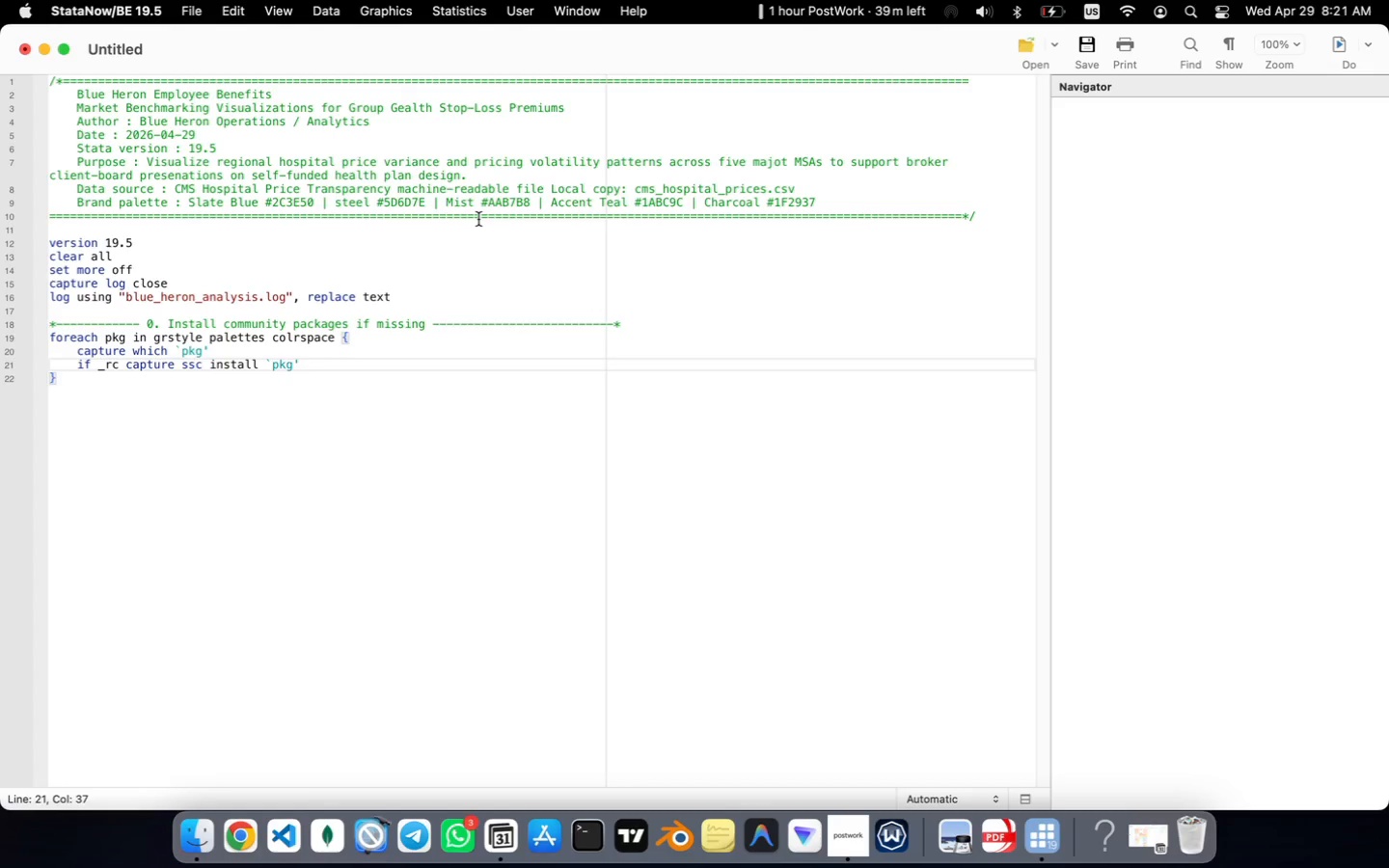 
type(, replace)
 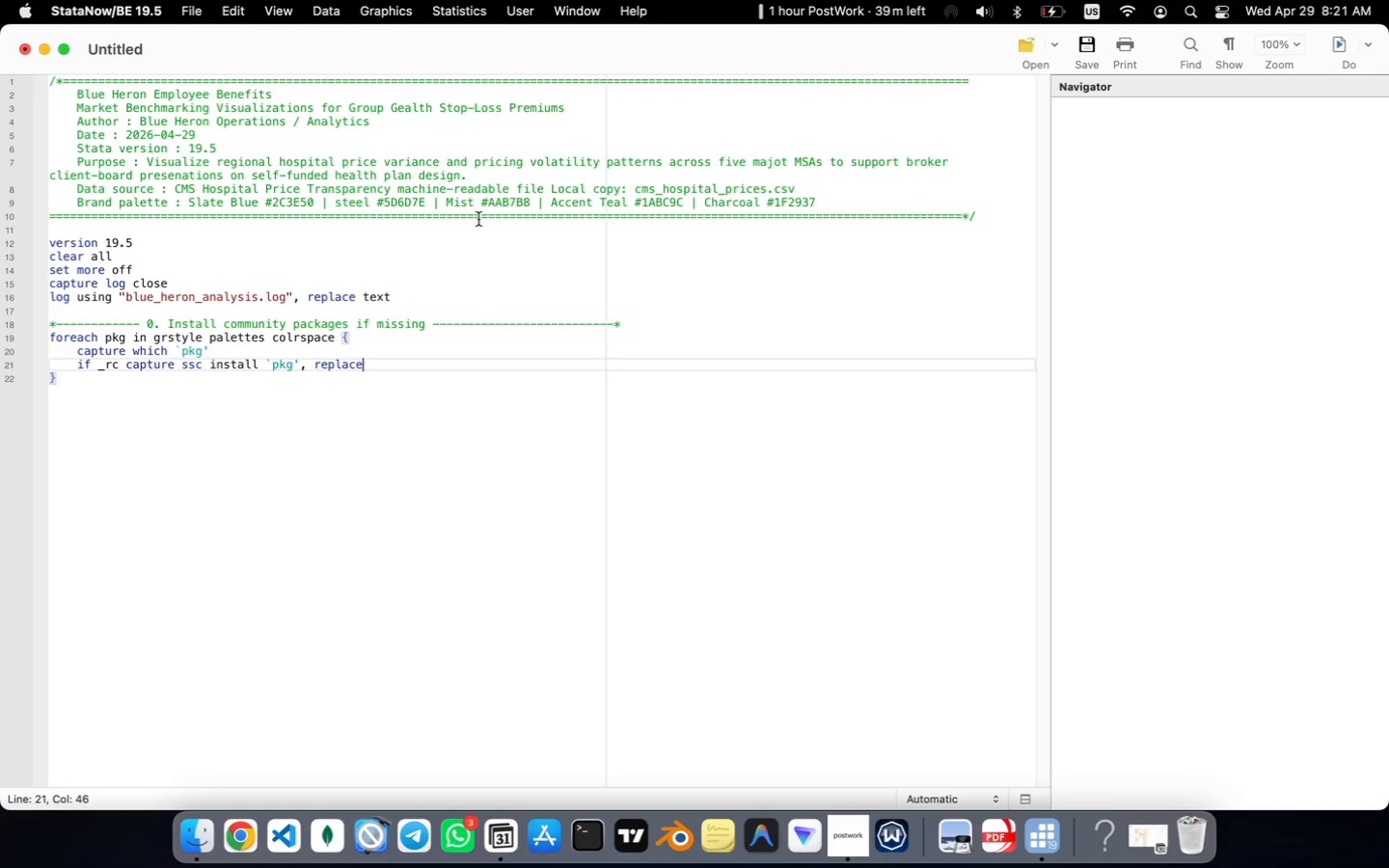 
key(Meta+CommandLeft)
 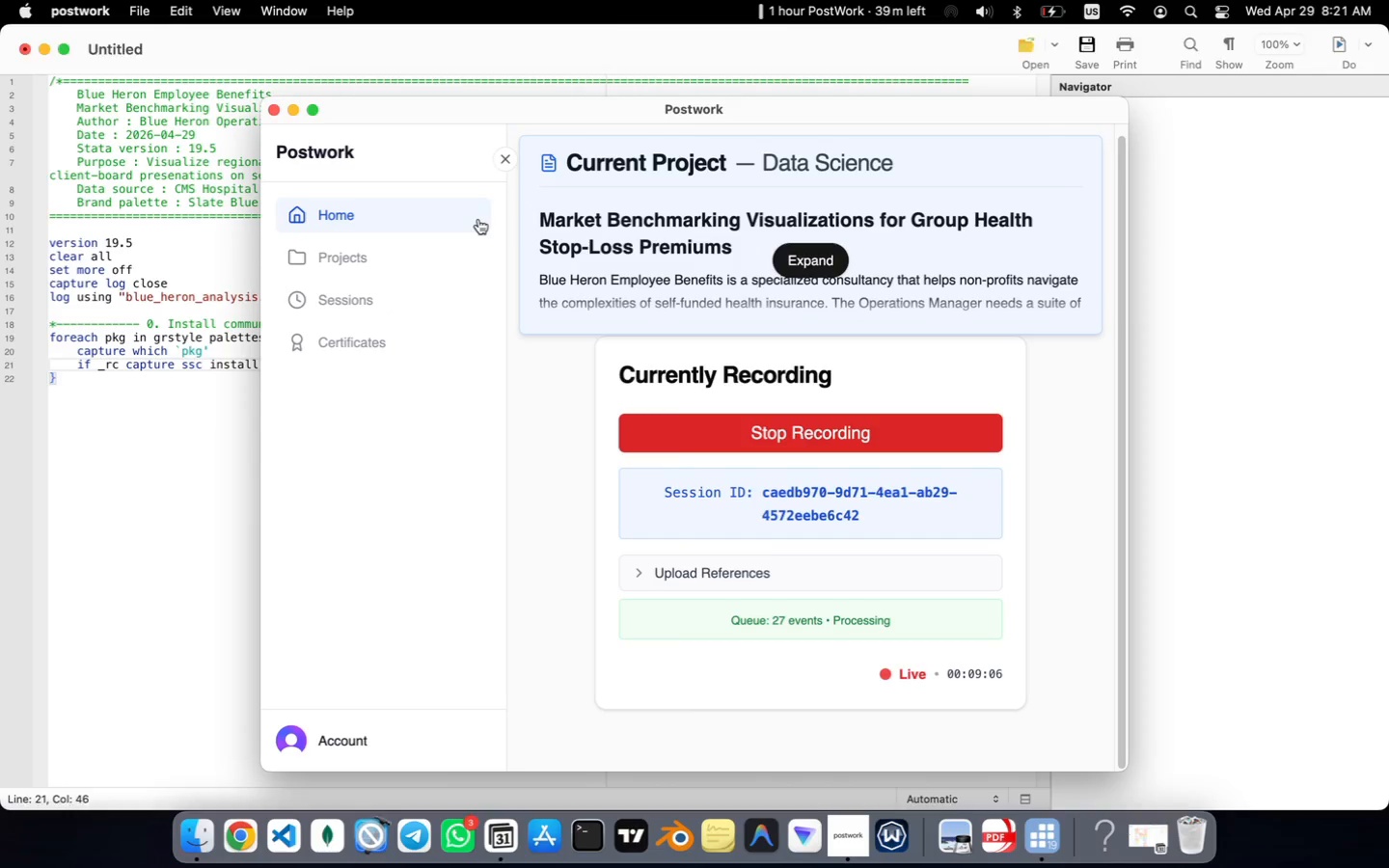 
key(Meta+Tab)